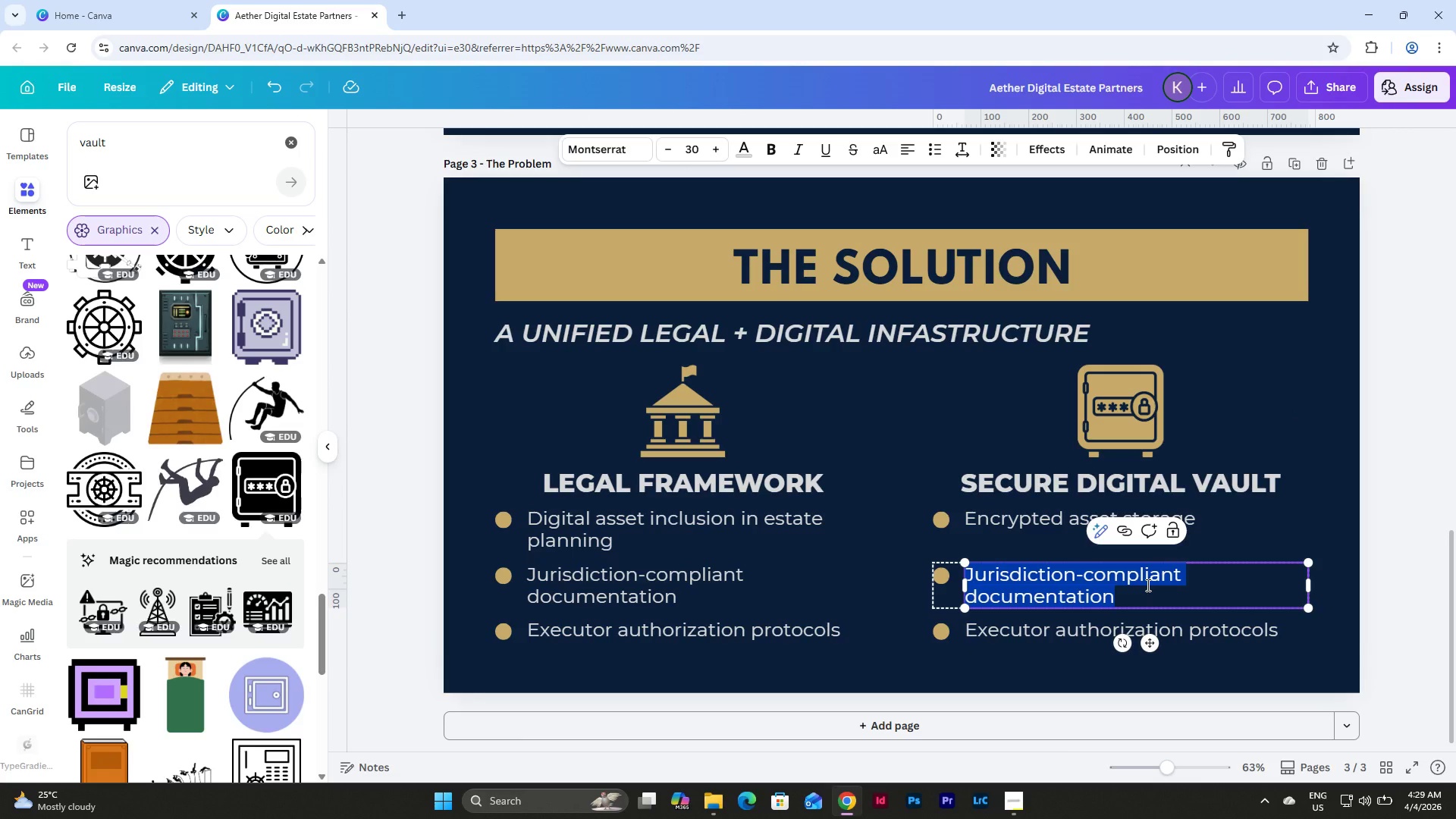 
type(Conto)
key(Backspace)
type(rolled access triggers)
 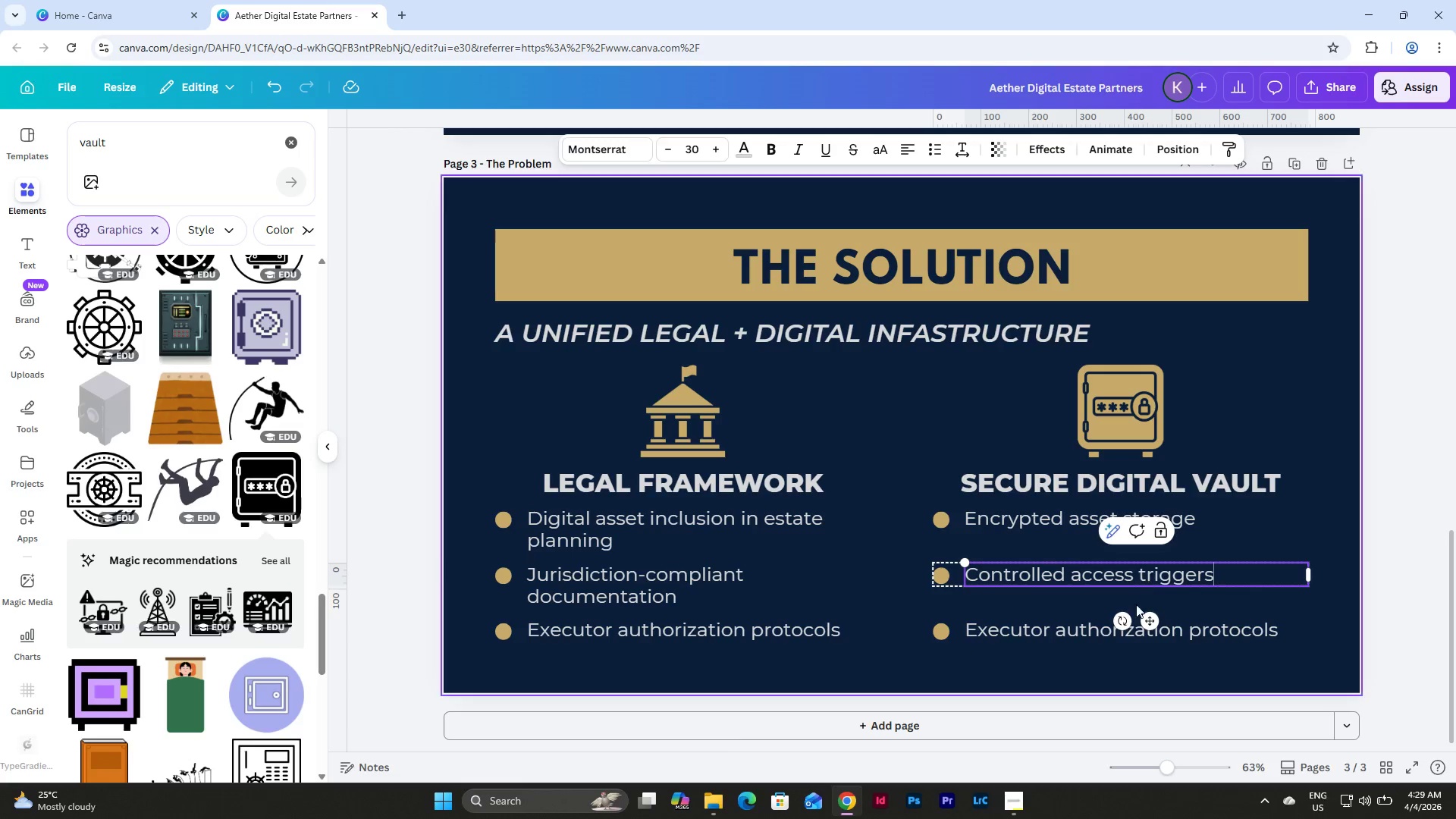 
double_click([1047, 632])
 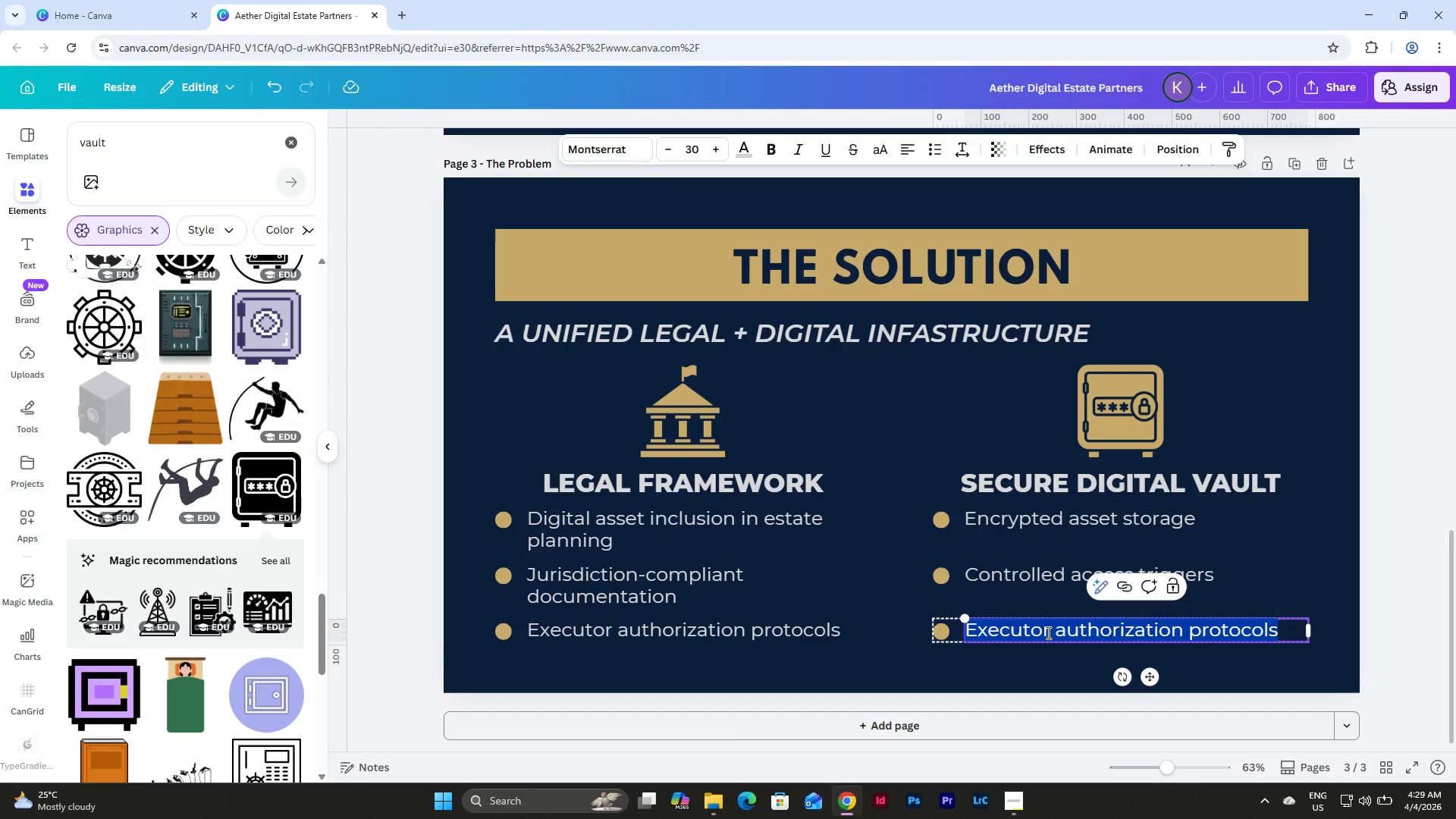 
type(Automater)
key(Backspace)
type(d e)
key(Backspace)
type(benefce)
key(Backspace)
key(Backspace)
type(e)
key(Backspace)
type(iciary handover)
 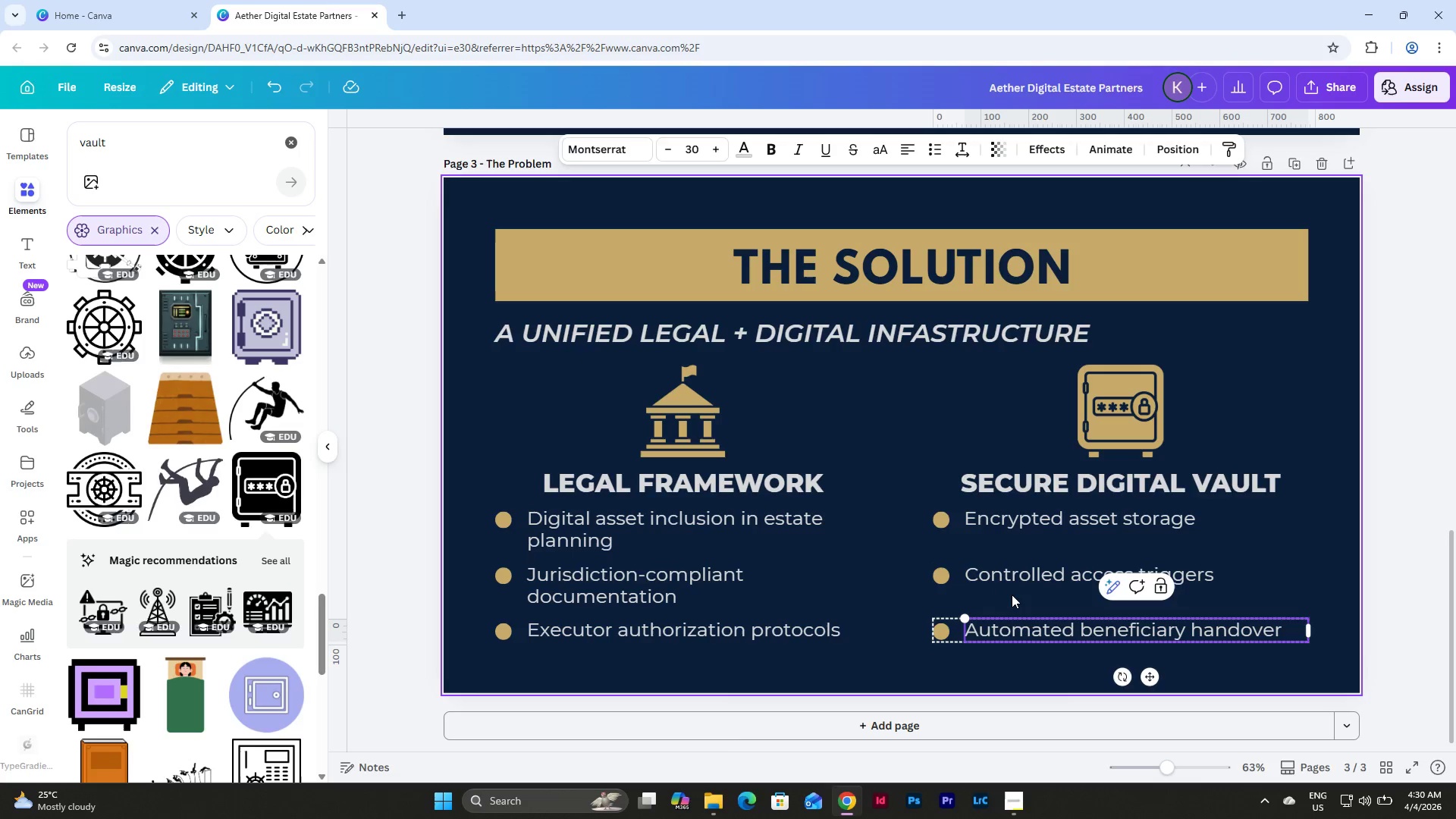 
left_click([1004, 573])
 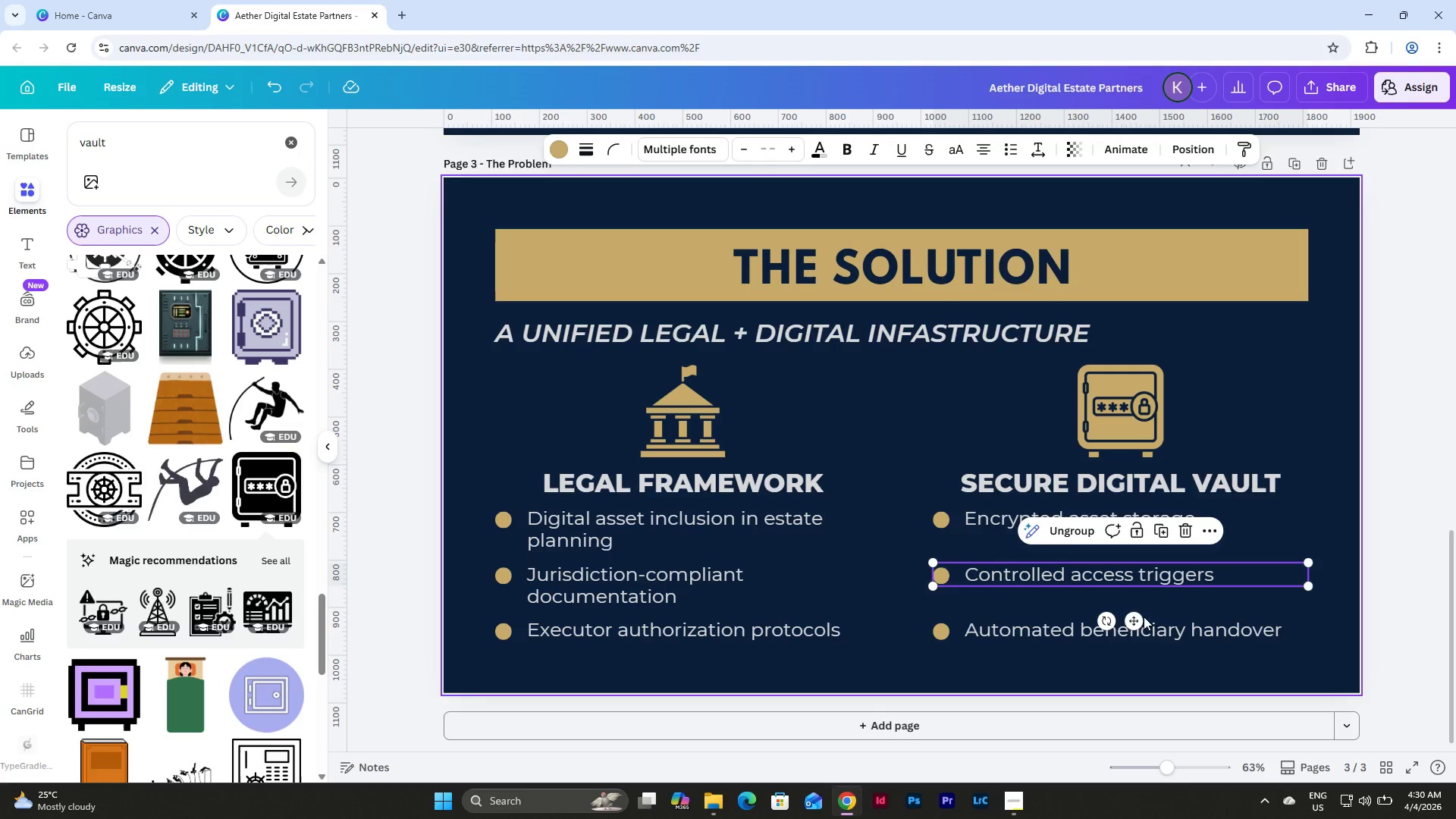 
left_click_drag(start_coordinate=[1141, 623], to_coordinate=[1139, 601])
 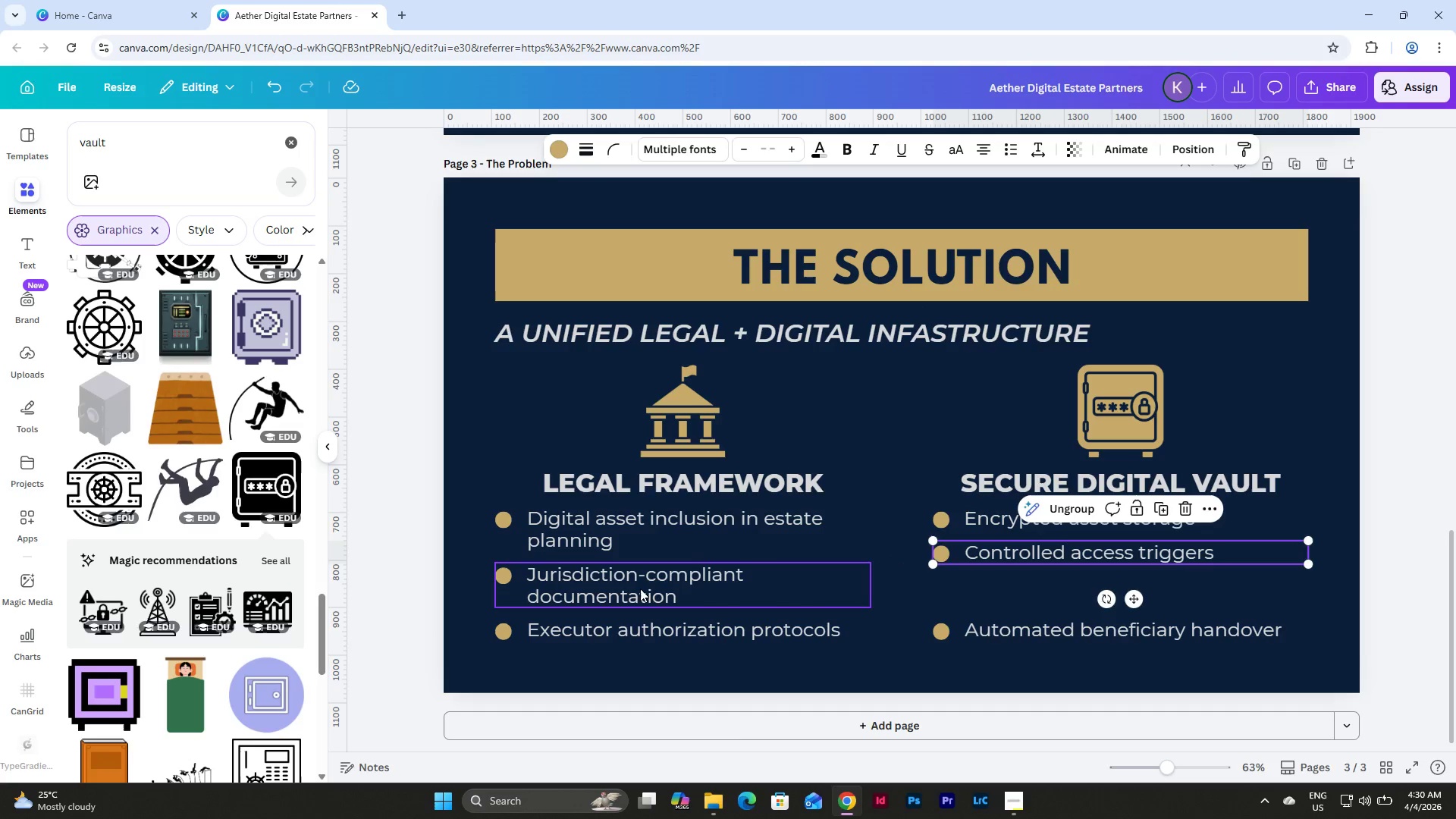 
left_click([623, 583])
 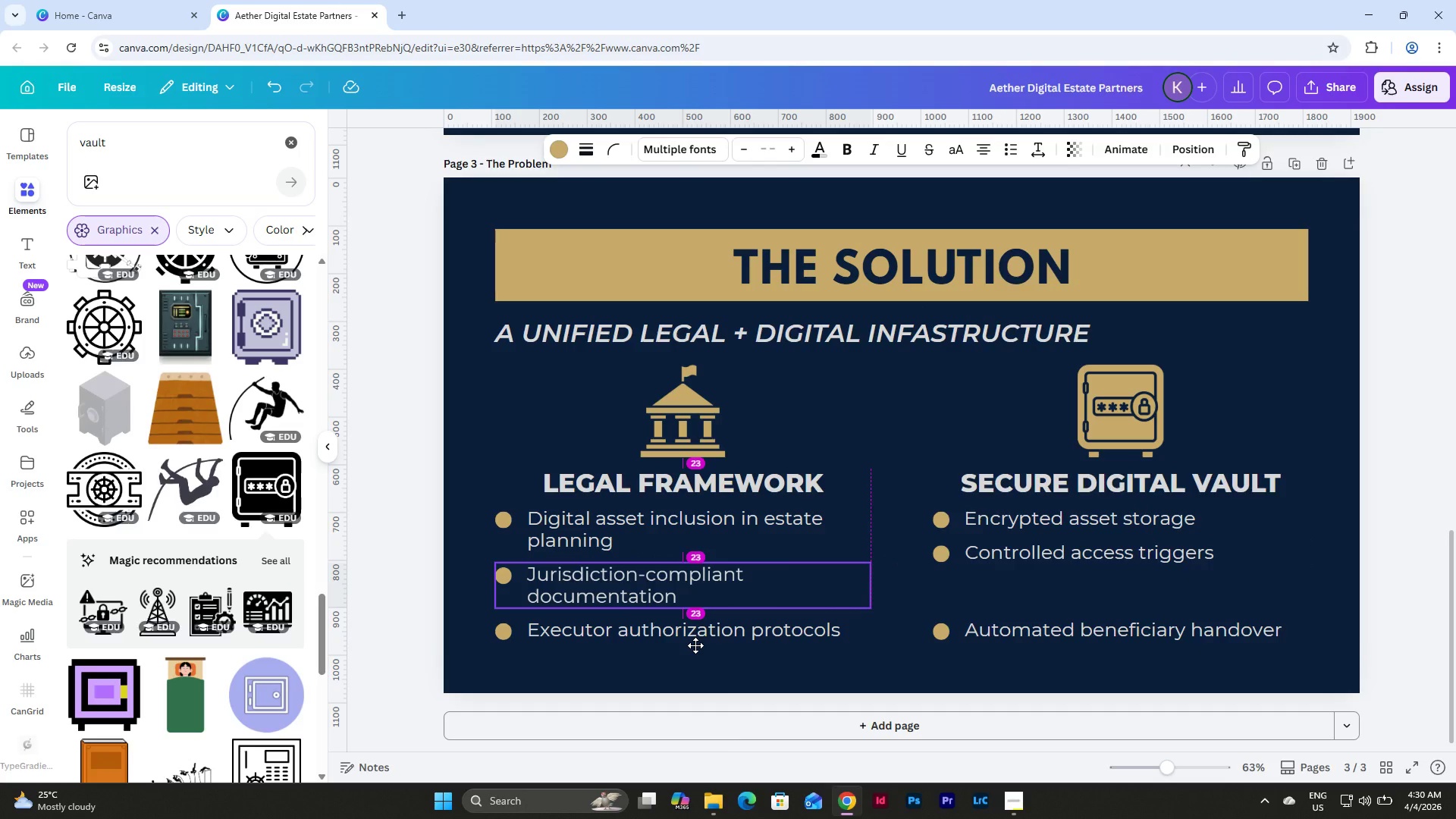 
wait(5.02)
 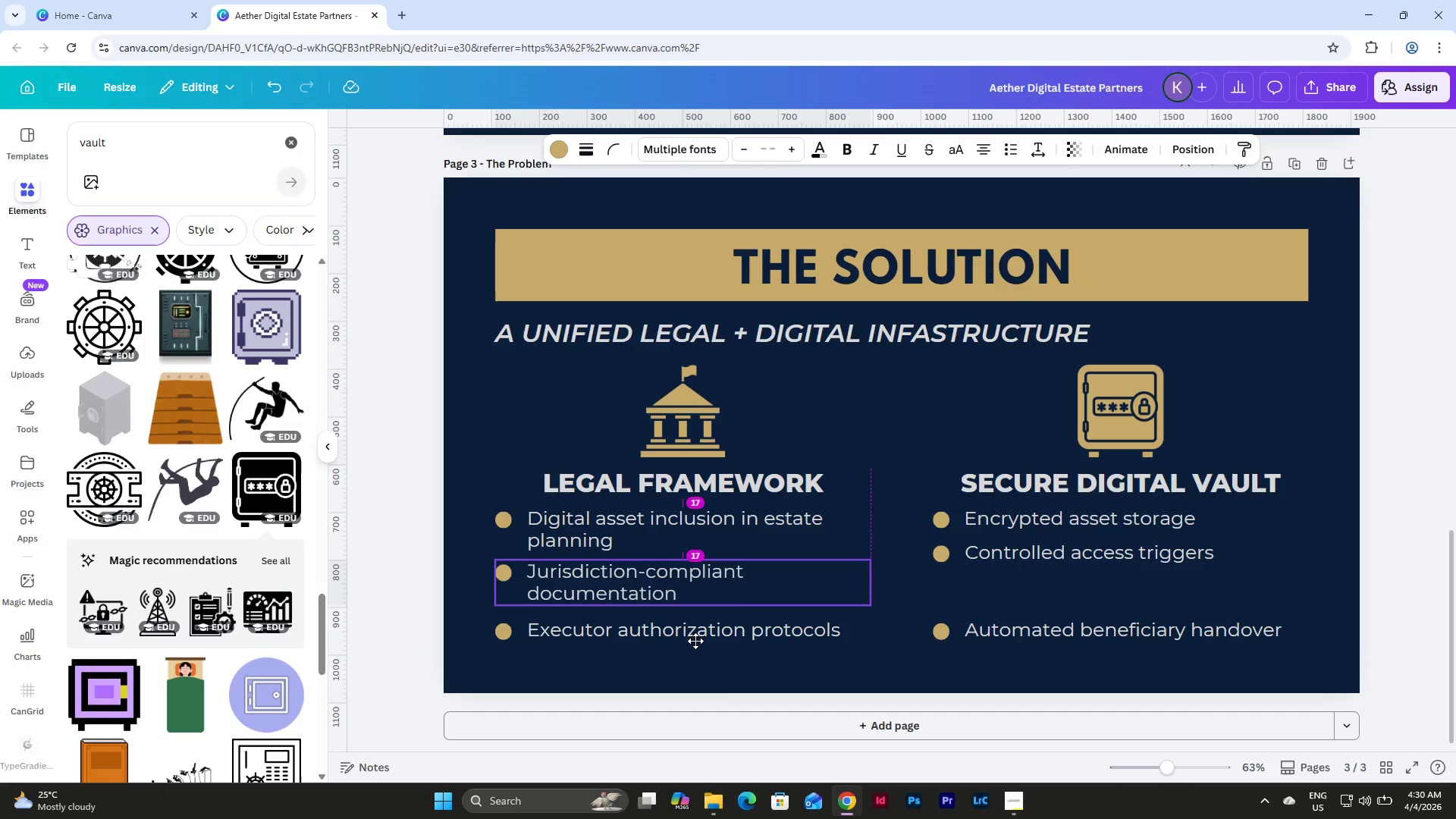 
key(Control+Z)
 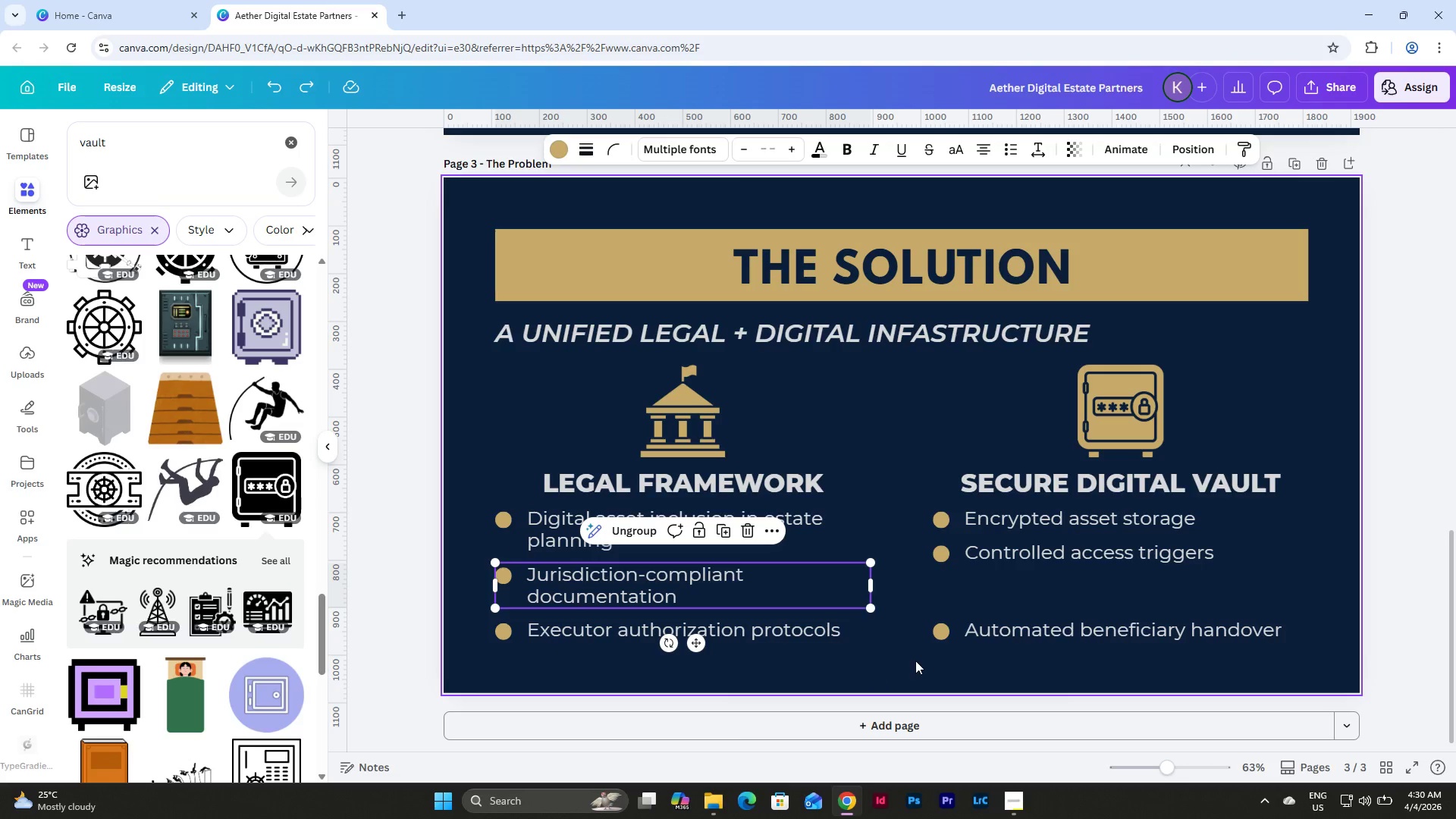 
key(Control+Z)
 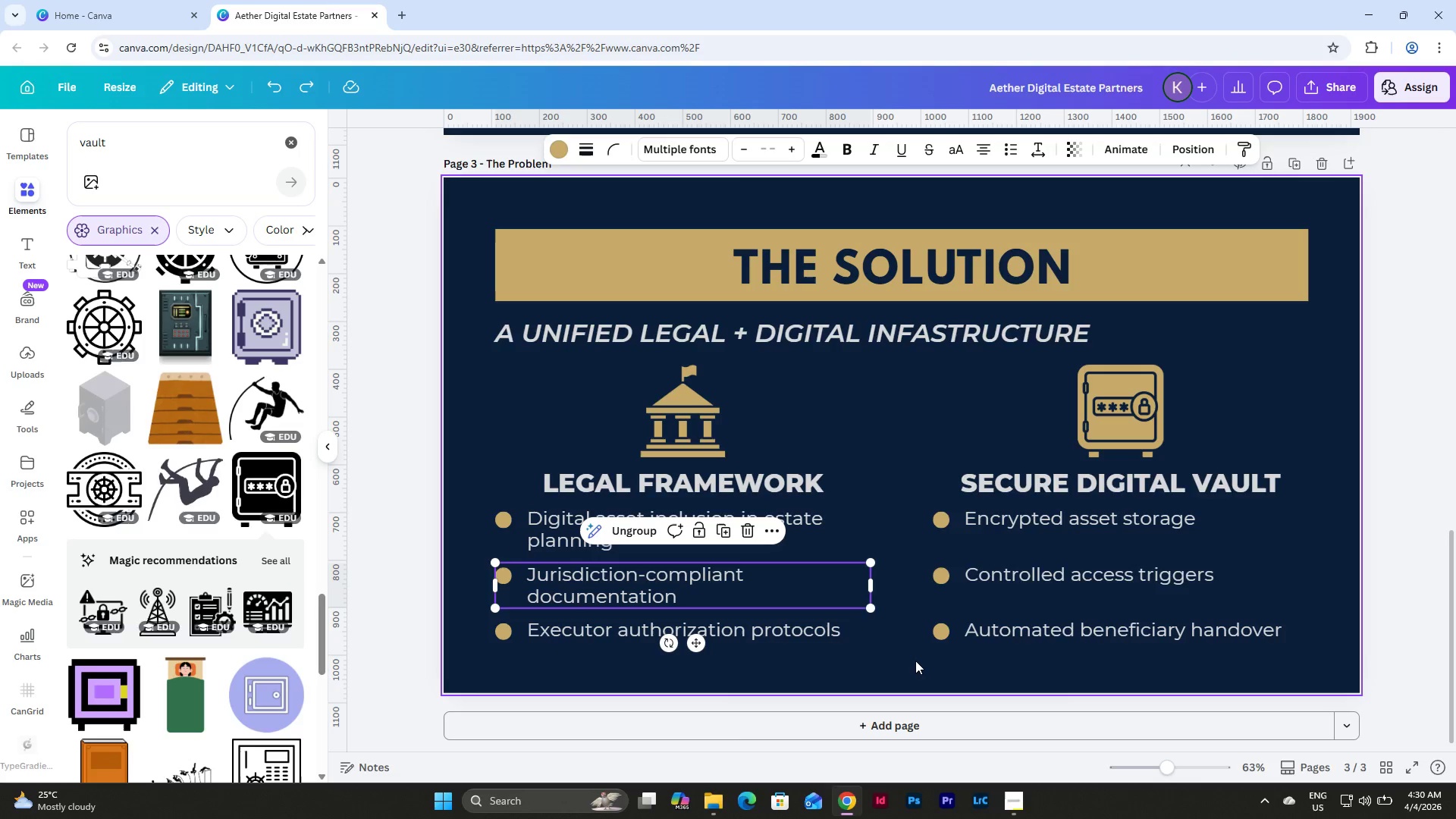 
key(Control+Y)
 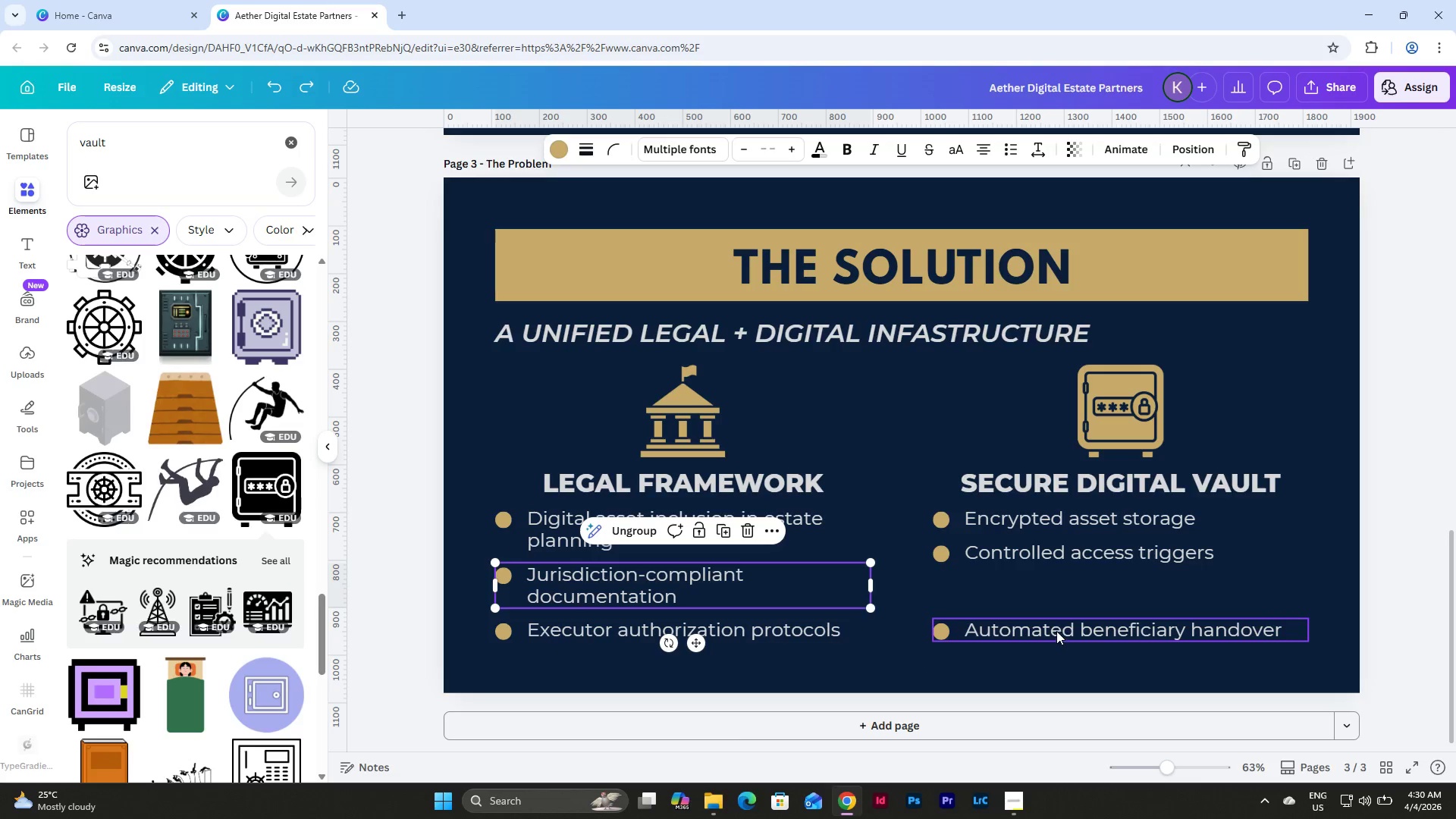 
left_click([1056, 631])
 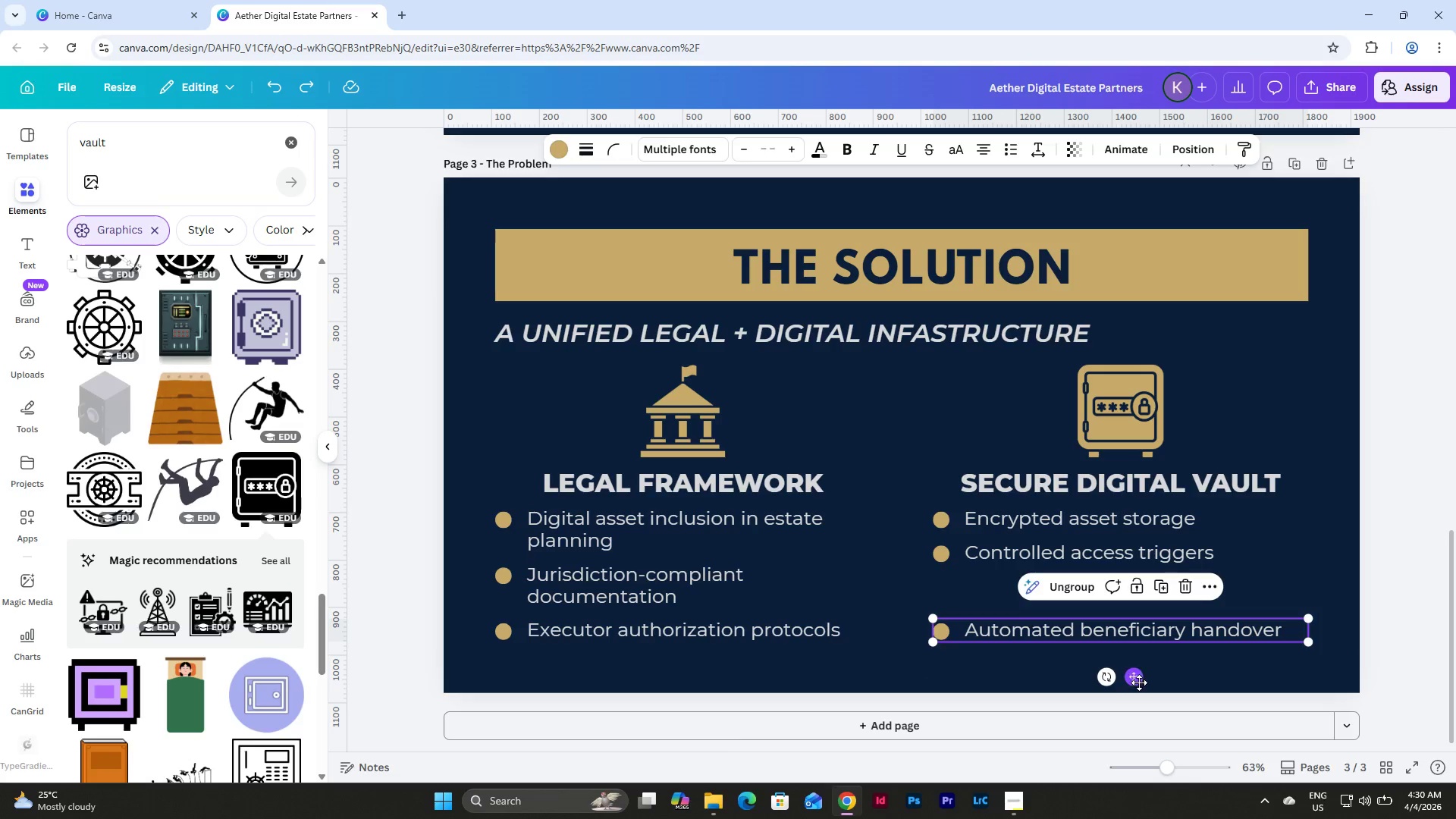 
left_click_drag(start_coordinate=[1136, 681], to_coordinate=[1134, 638])
 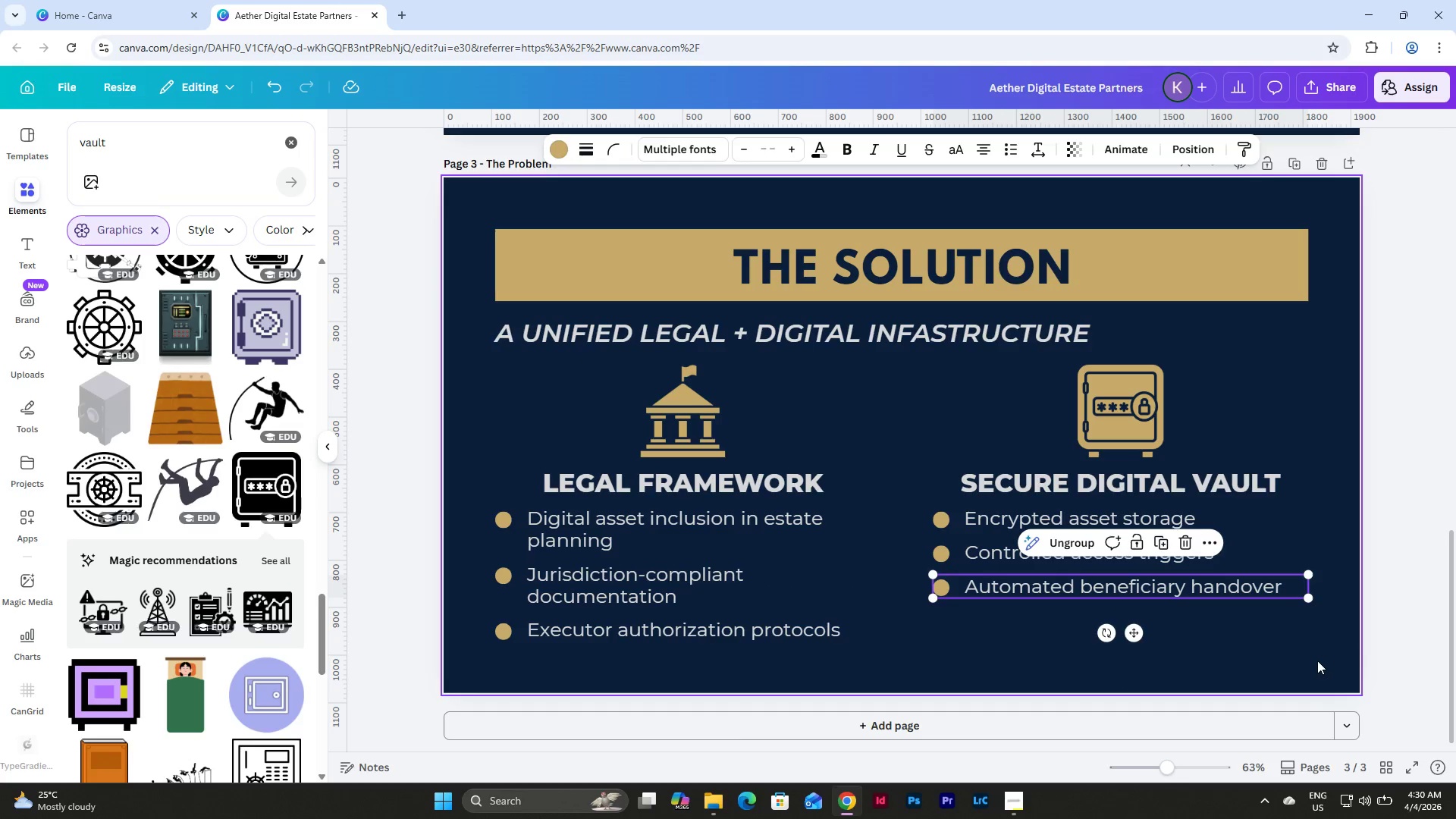 
left_click([1278, 638])
 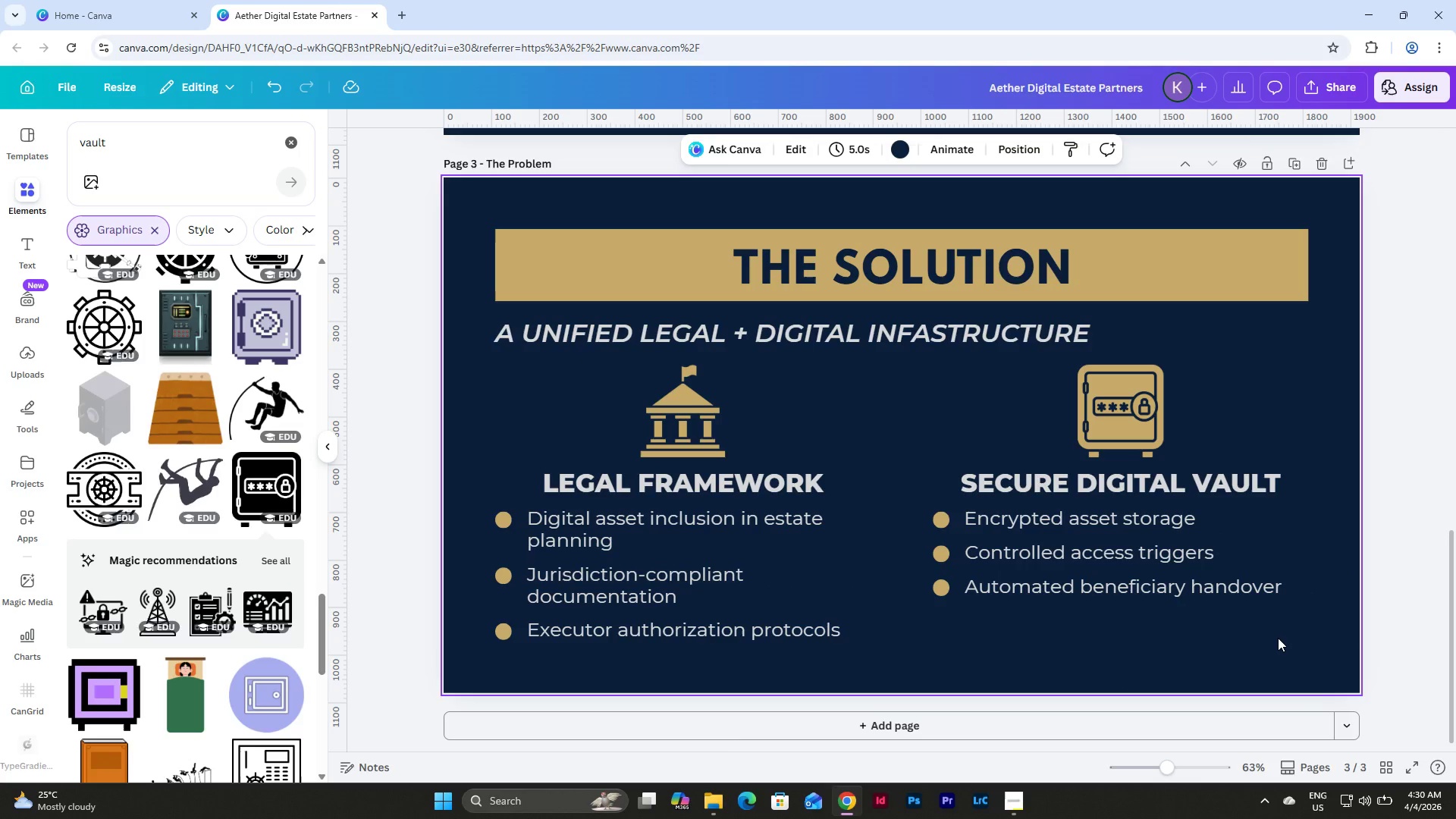 
wait(5.72)
 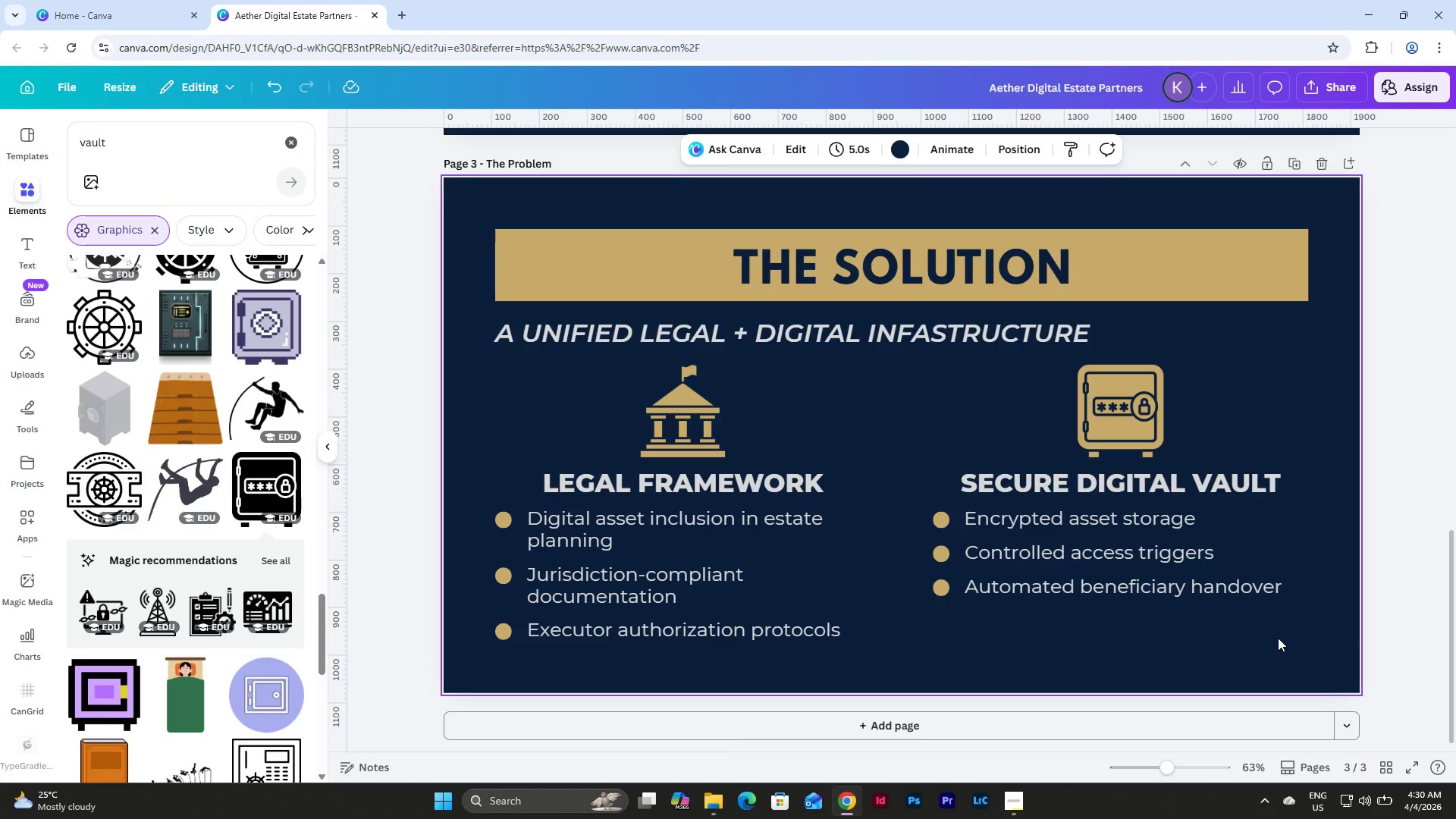 
left_click([710, 414])
 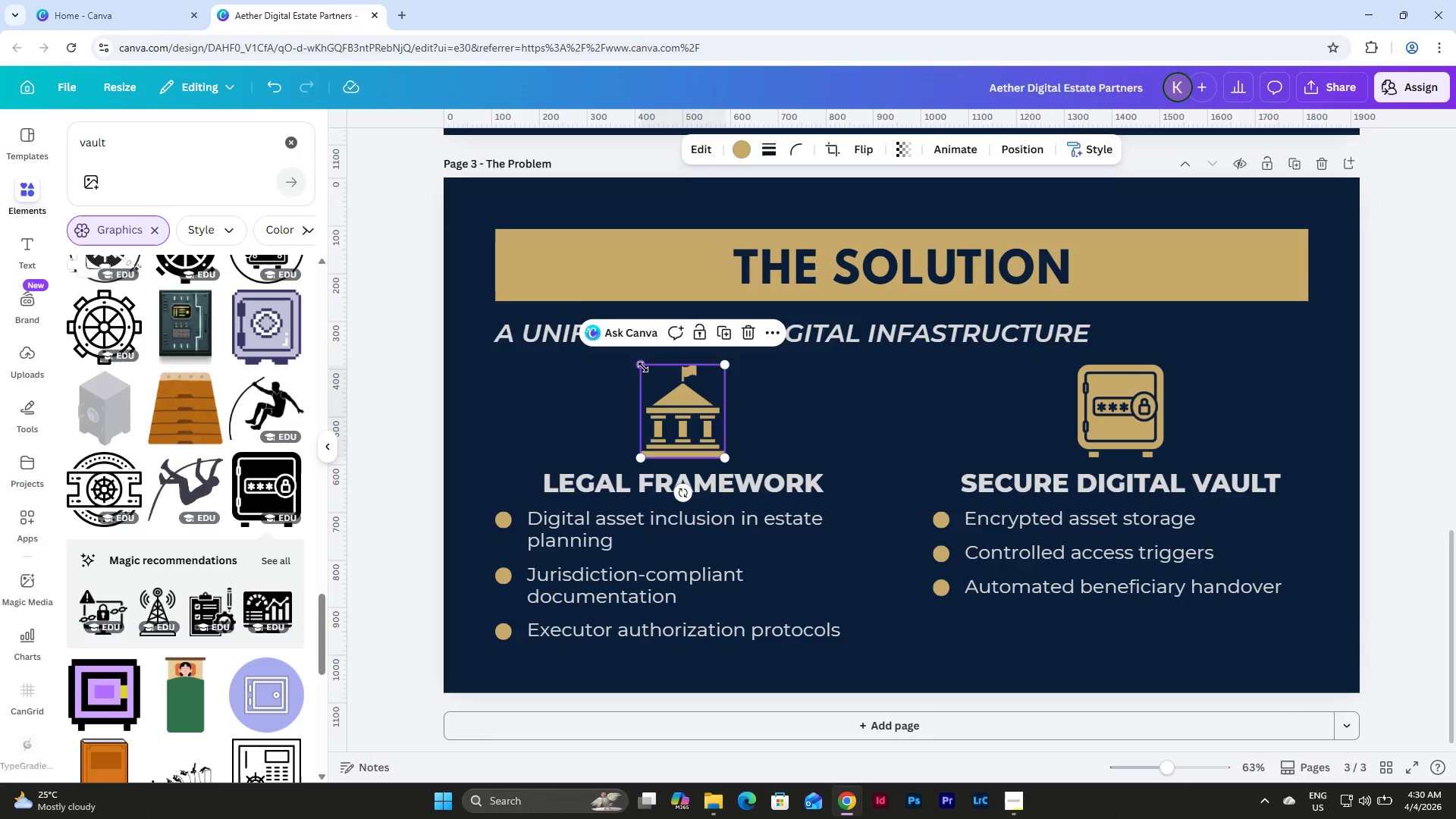 
left_click([640, 372])
 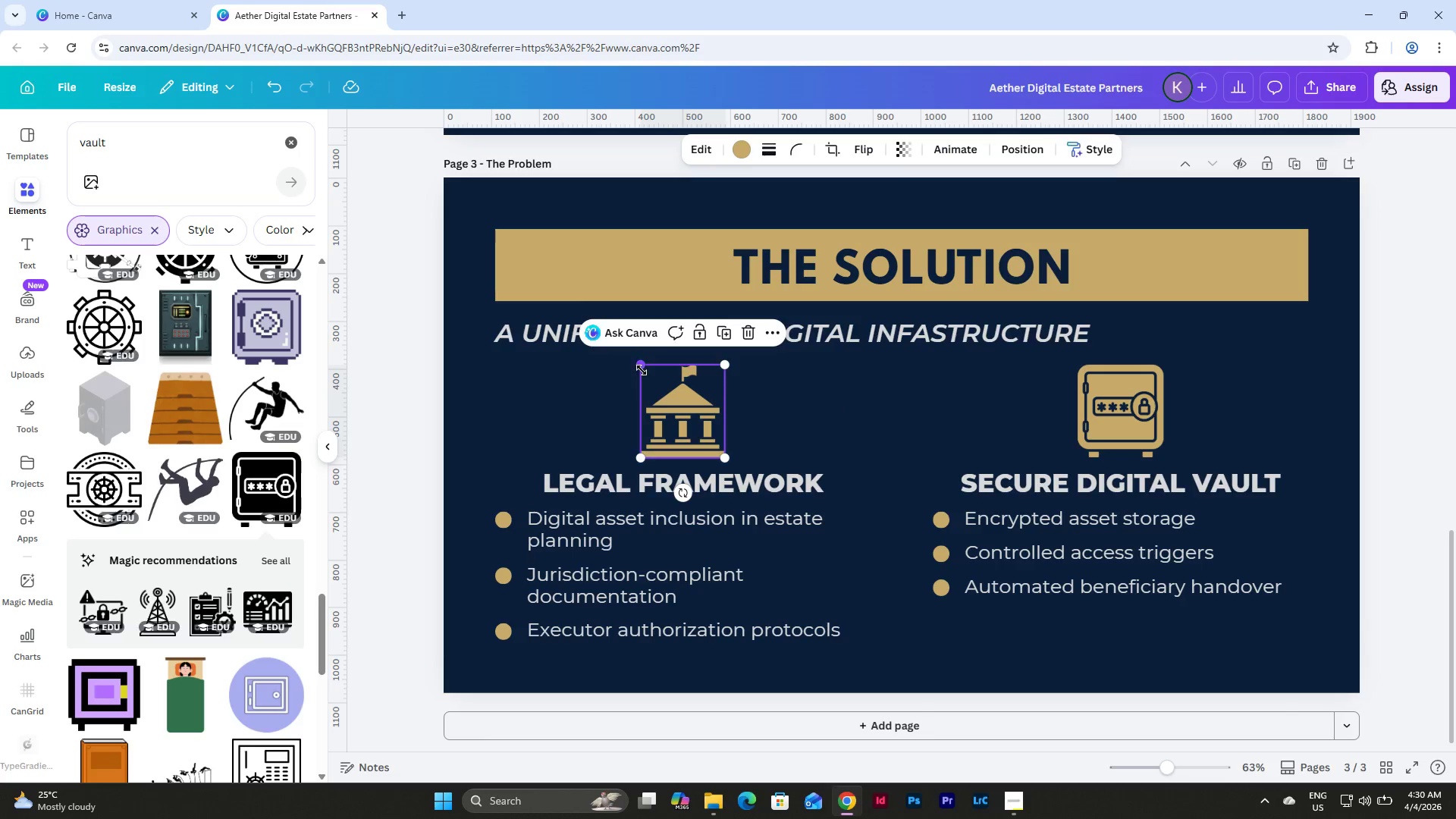 
left_click_drag(start_coordinate=[642, 370], to_coordinate=[651, 381])
 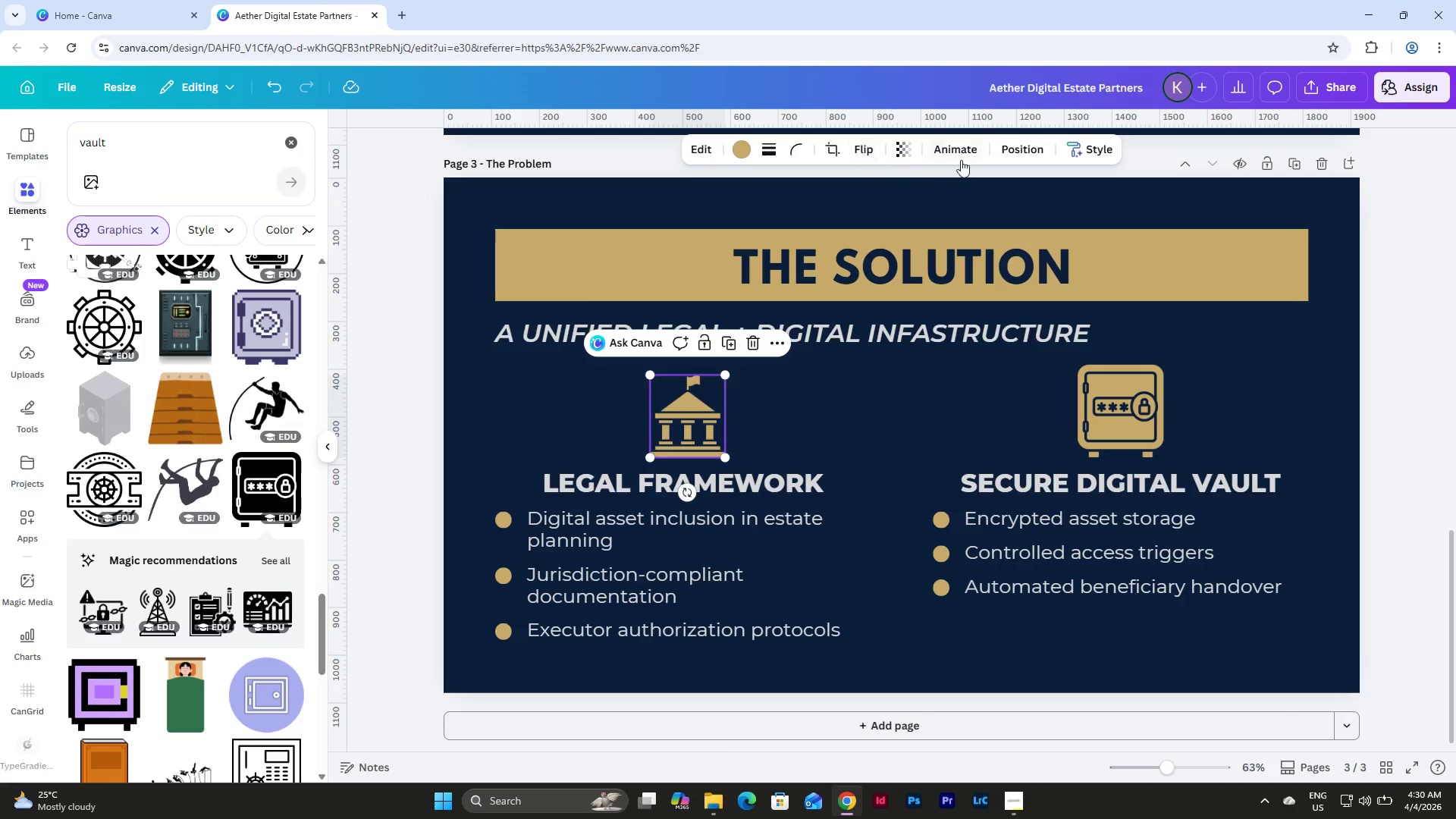 
left_click([1035, 152])
 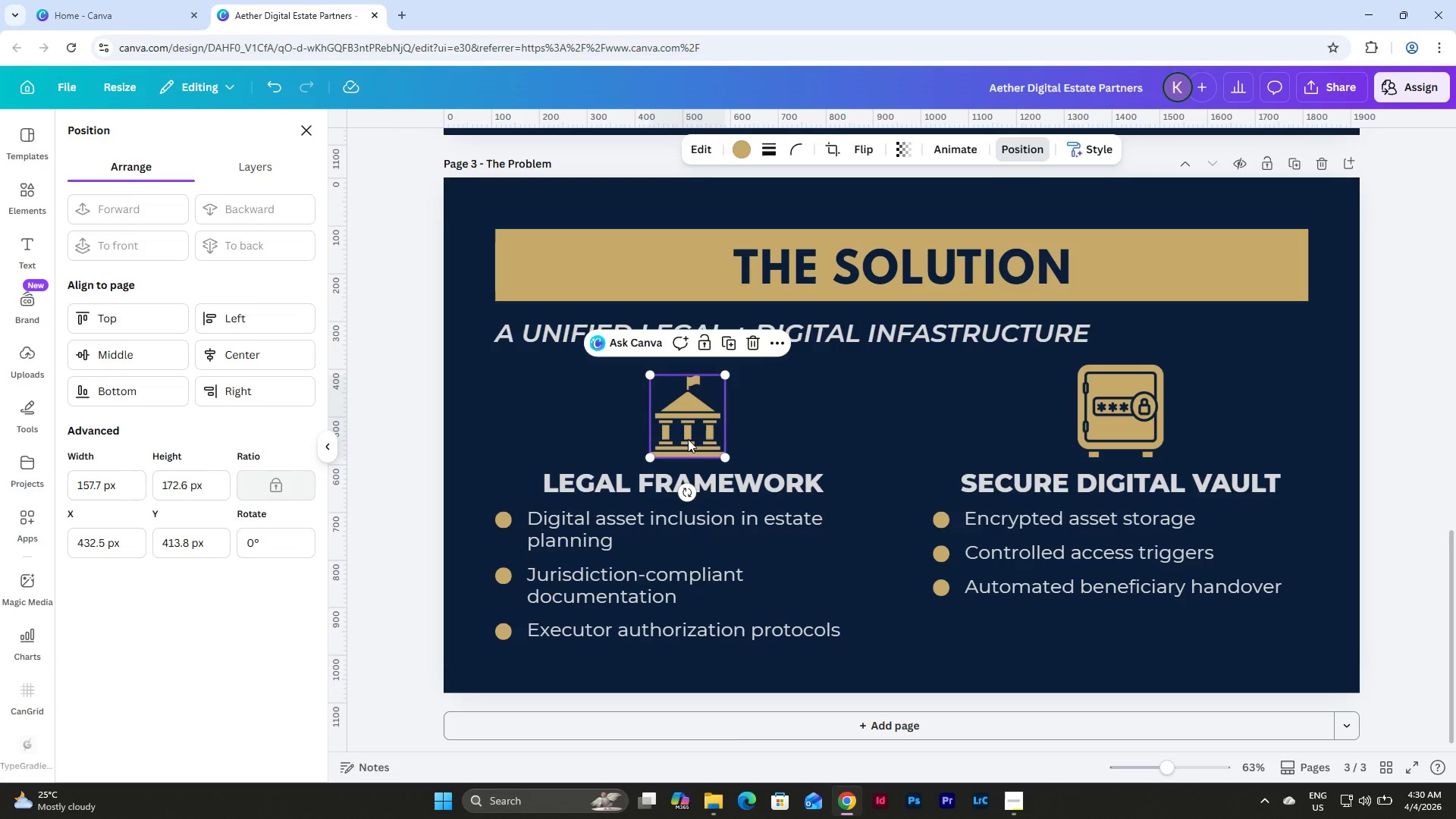 
wait(6.31)
 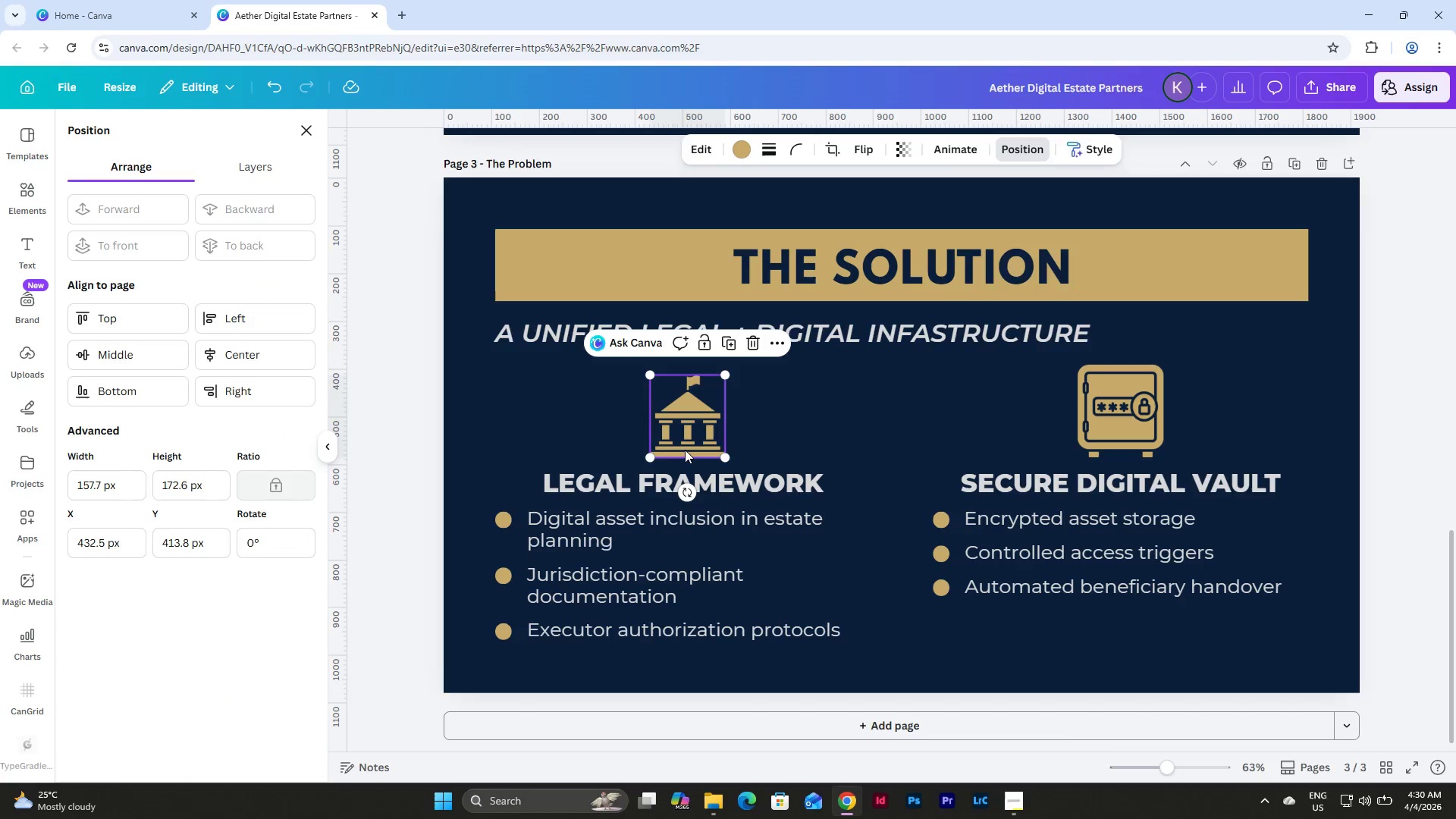 
left_click([1106, 395])
 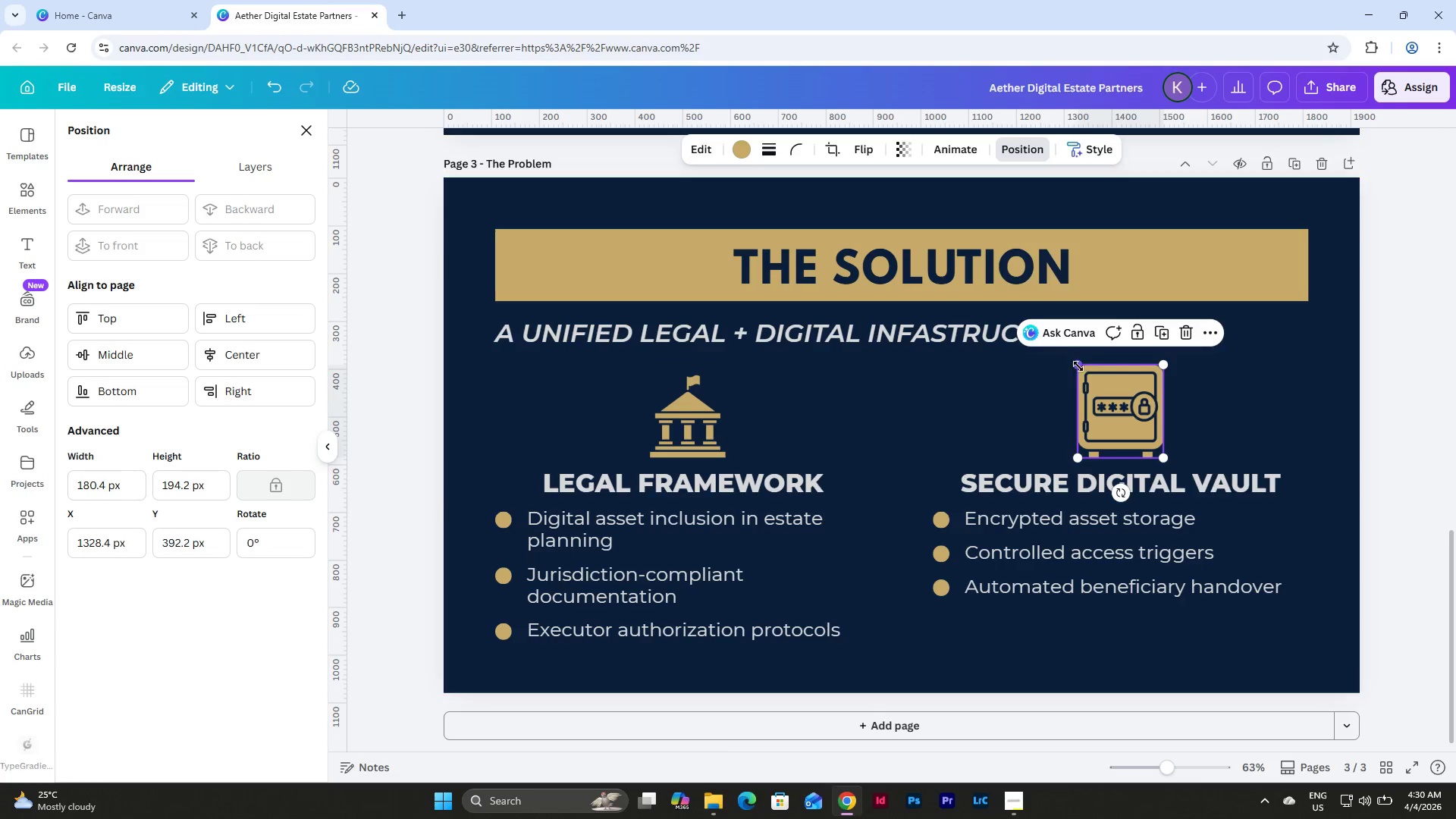 
left_click_drag(start_coordinate=[1078, 368], to_coordinate=[1086, 384])
 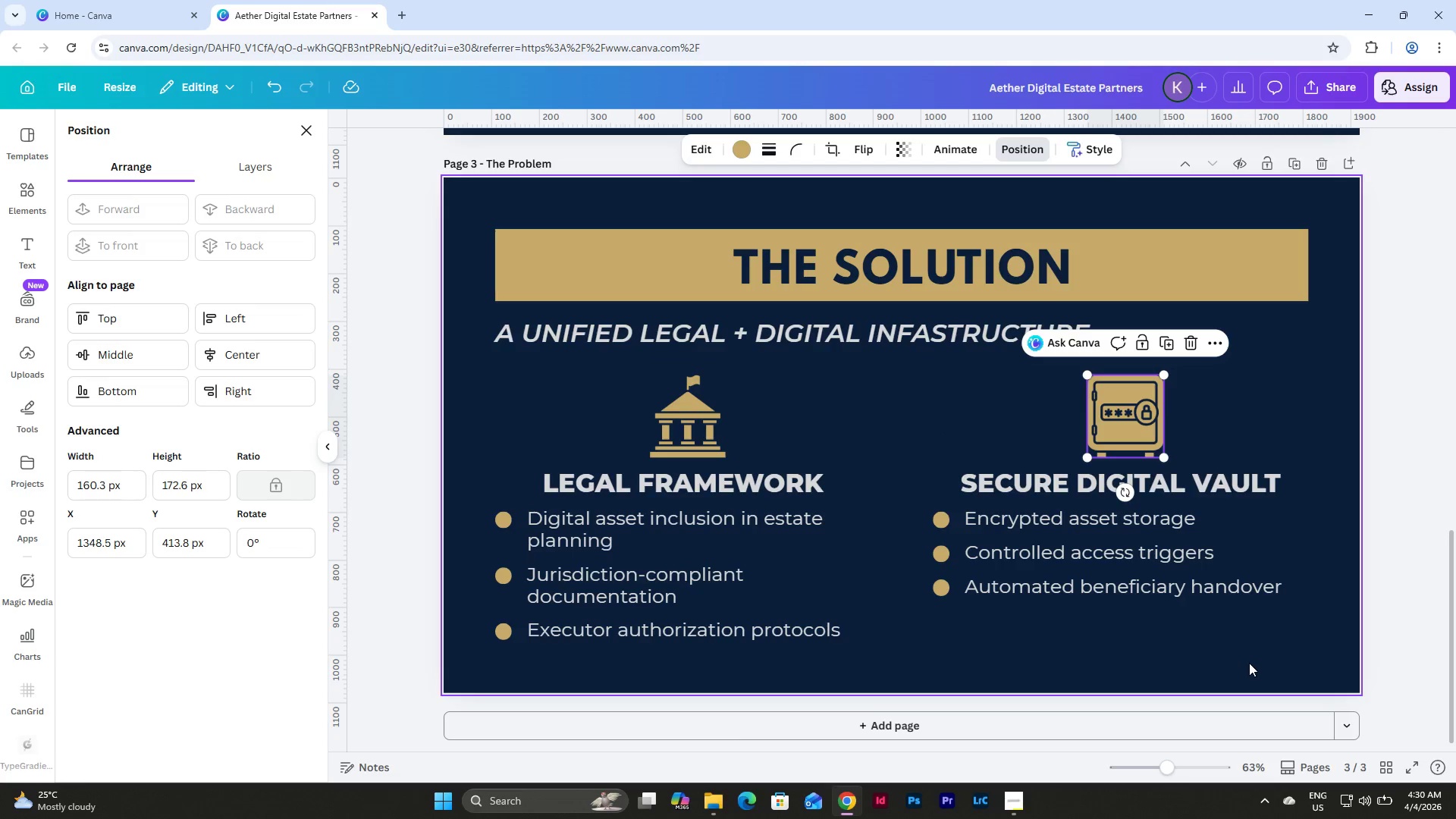 
left_click([1249, 663])
 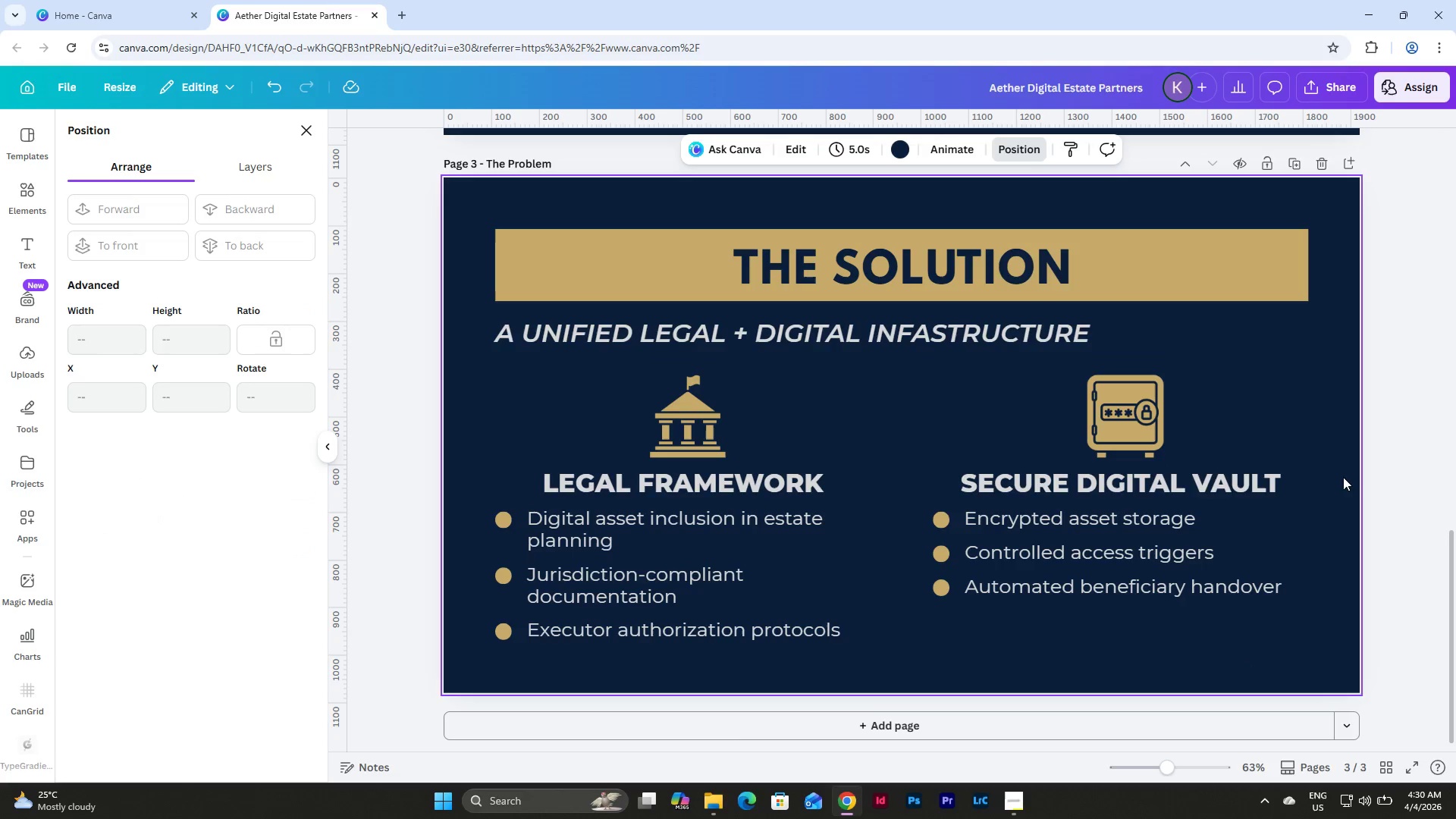 
left_click_drag(start_coordinate=[1348, 486], to_coordinate=[562, 398])
 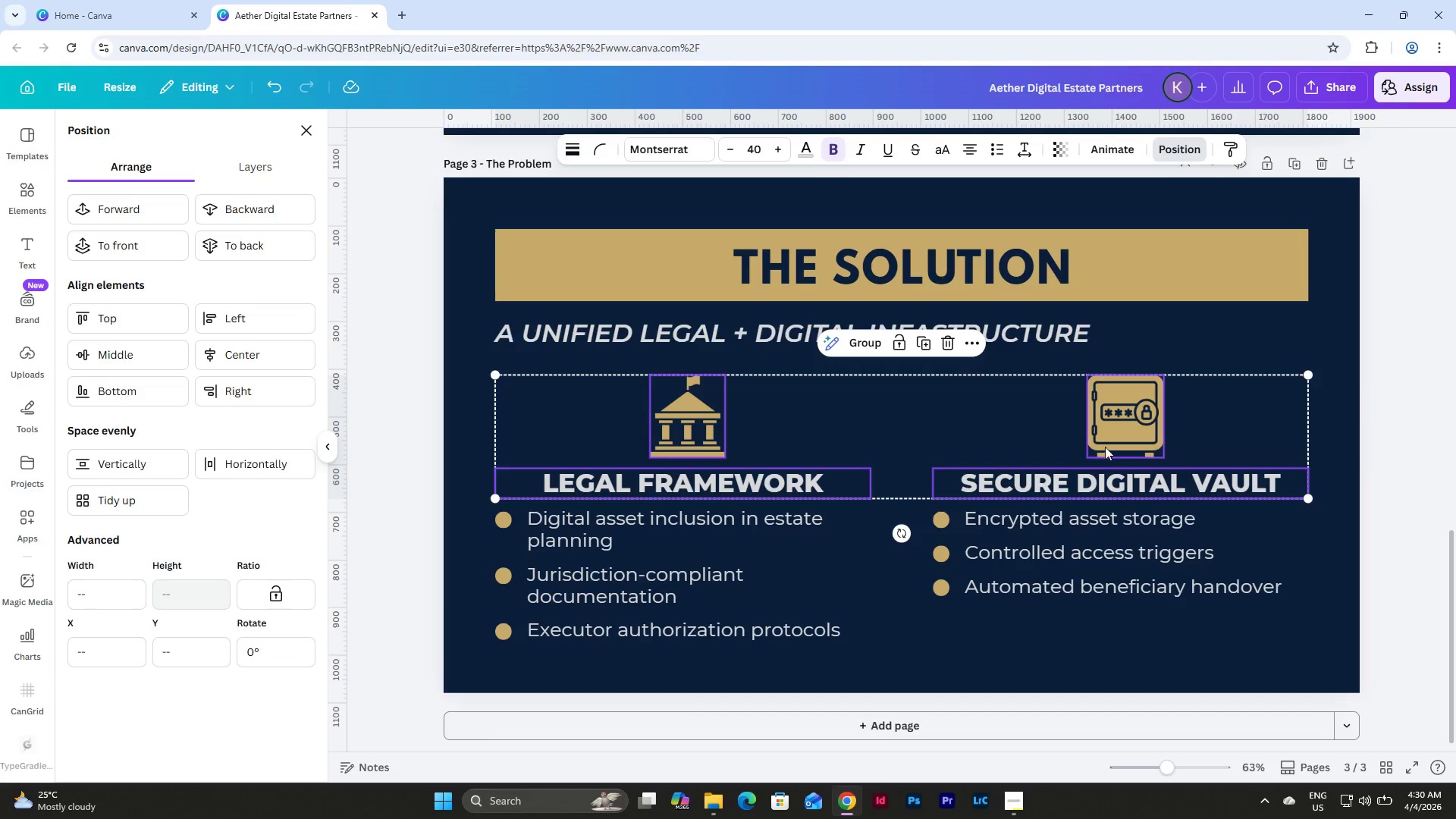 
left_click_drag(start_coordinate=[1105, 446], to_coordinate=[1101, 436])
 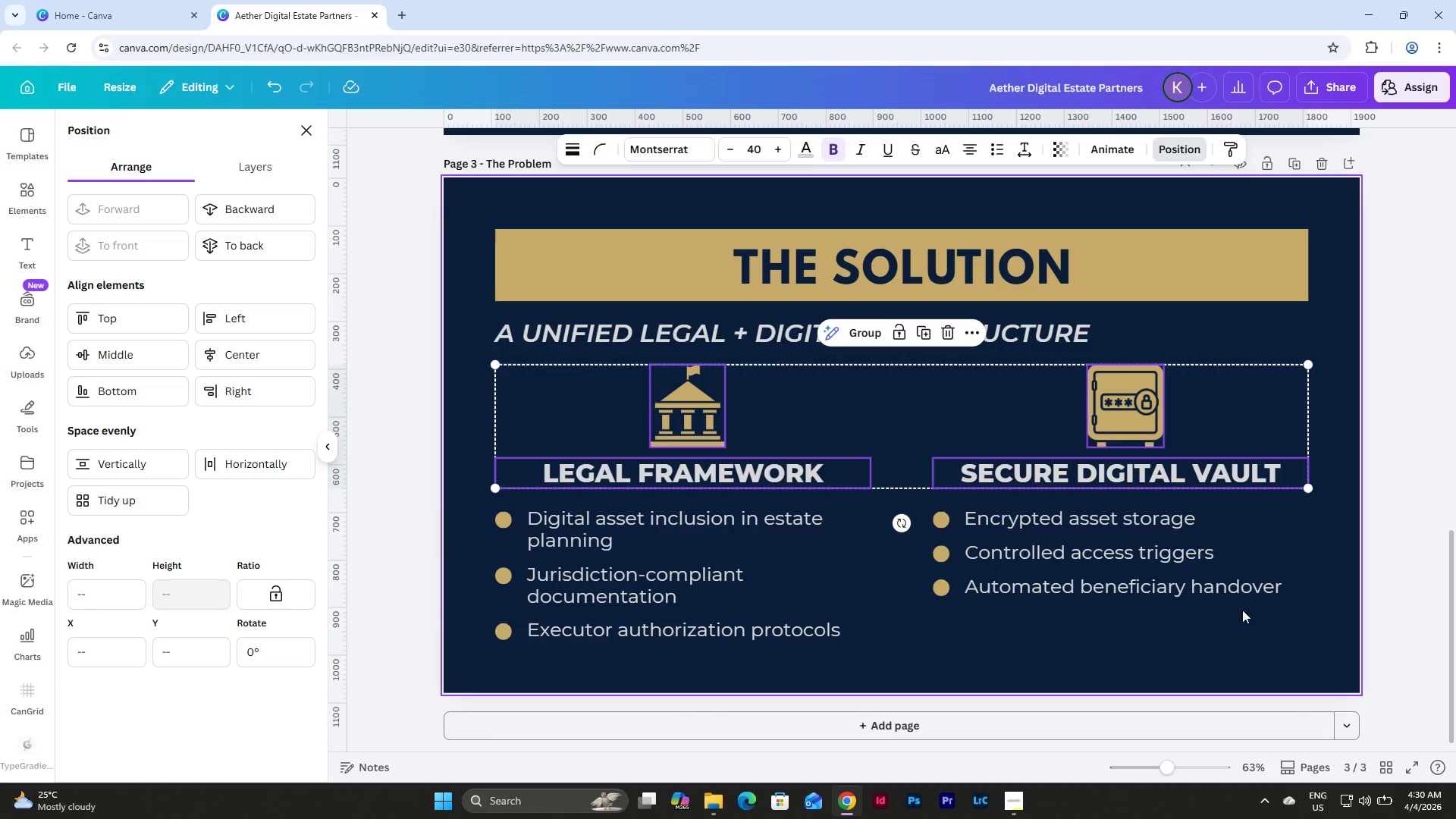 
left_click([1283, 665])
 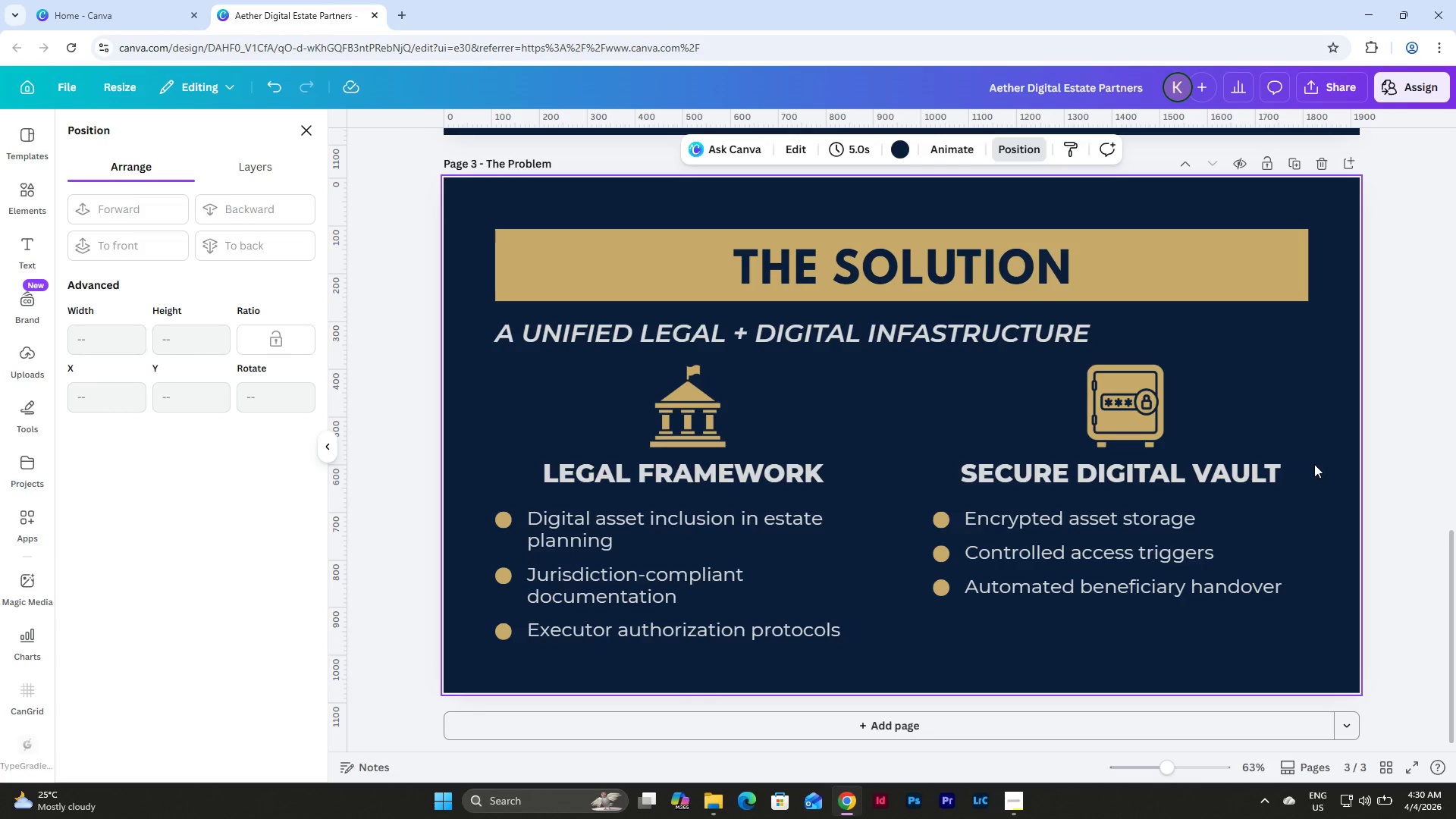 
left_click_drag(start_coordinate=[1317, 485], to_coordinate=[547, 370])
 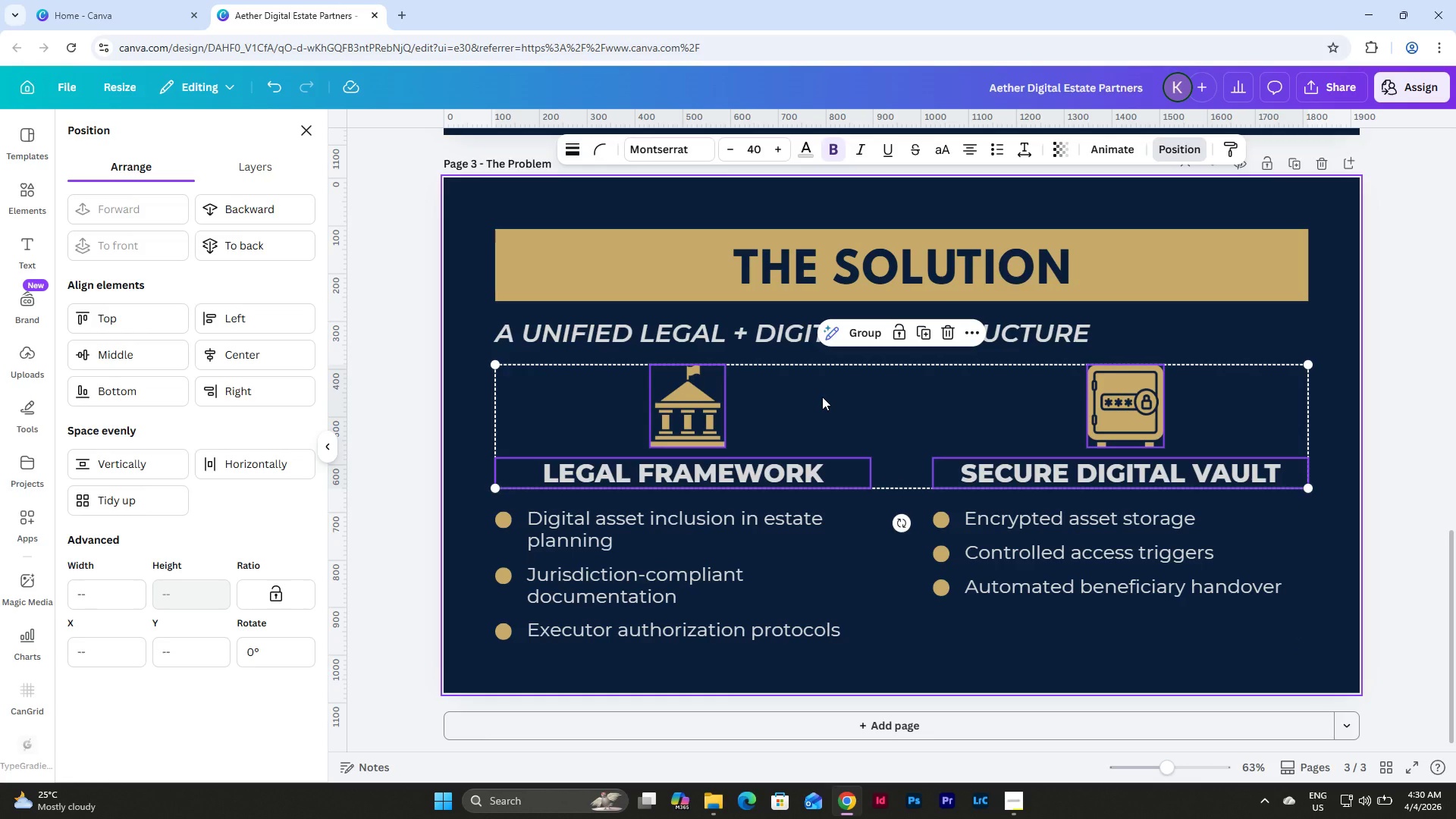 
key(Shift+ArrowDown)
 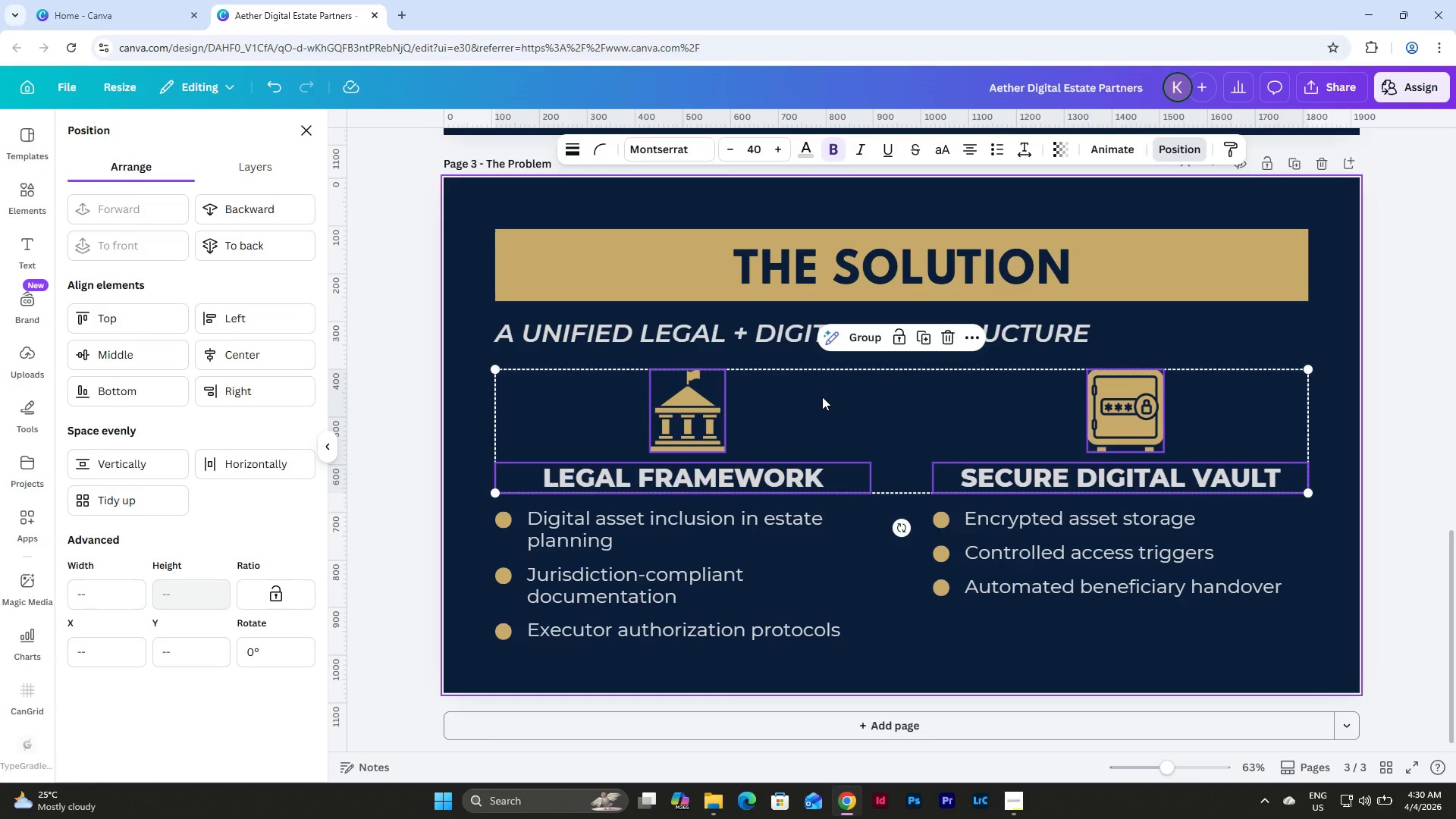 
key(Shift+ArrowDown)
 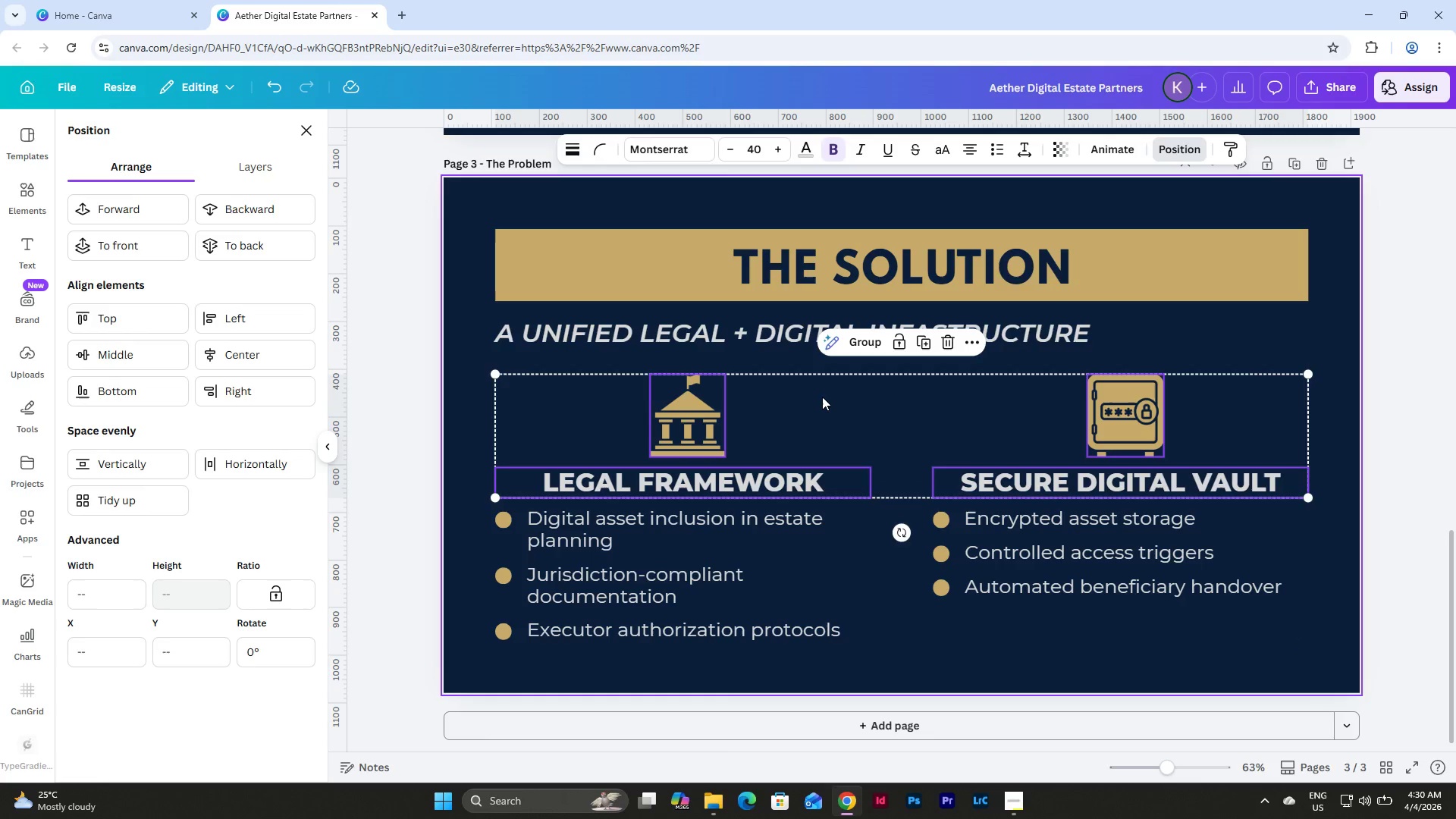 
key(Shift+ArrowUp)
 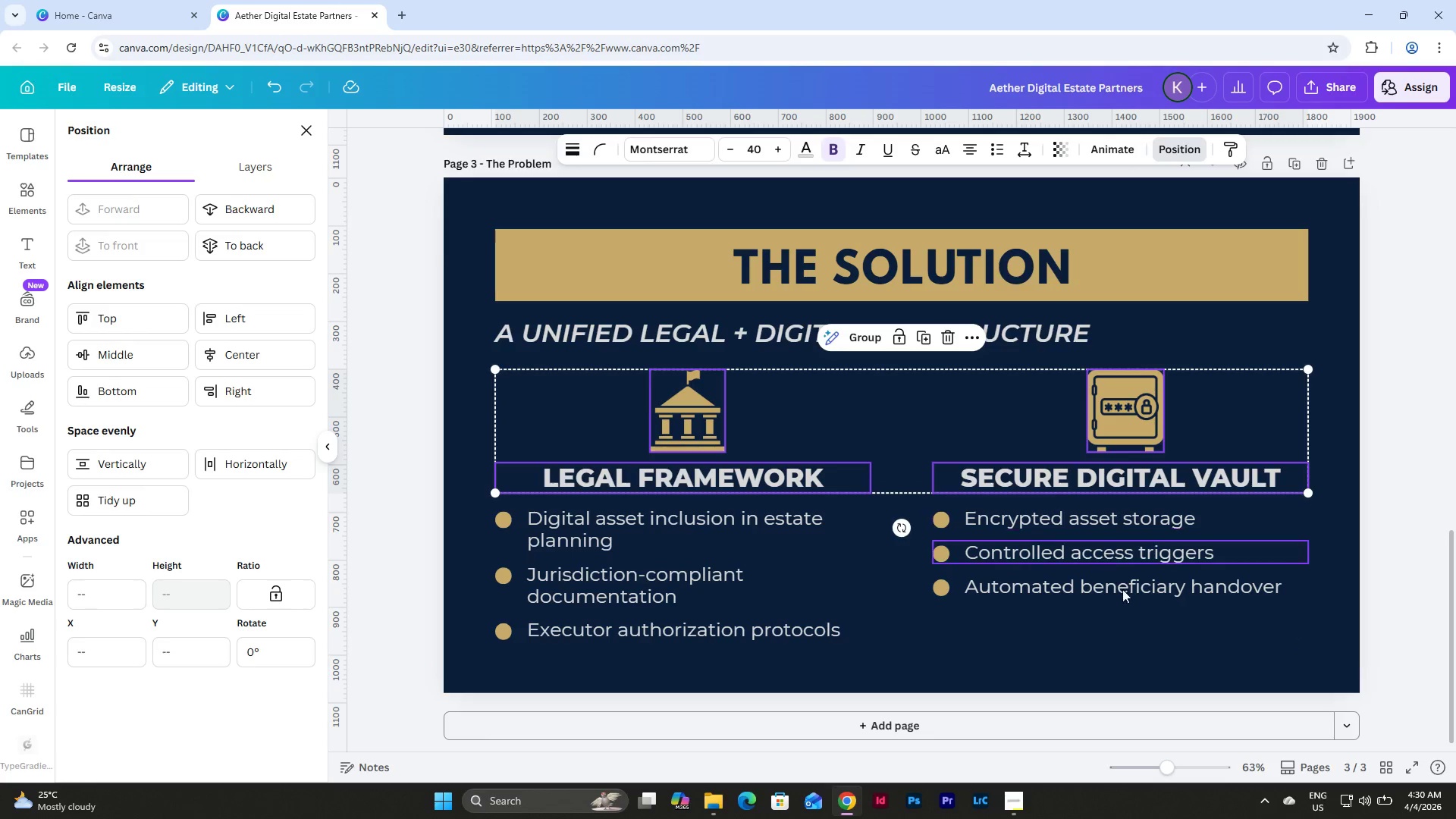 
left_click([1313, 671])
 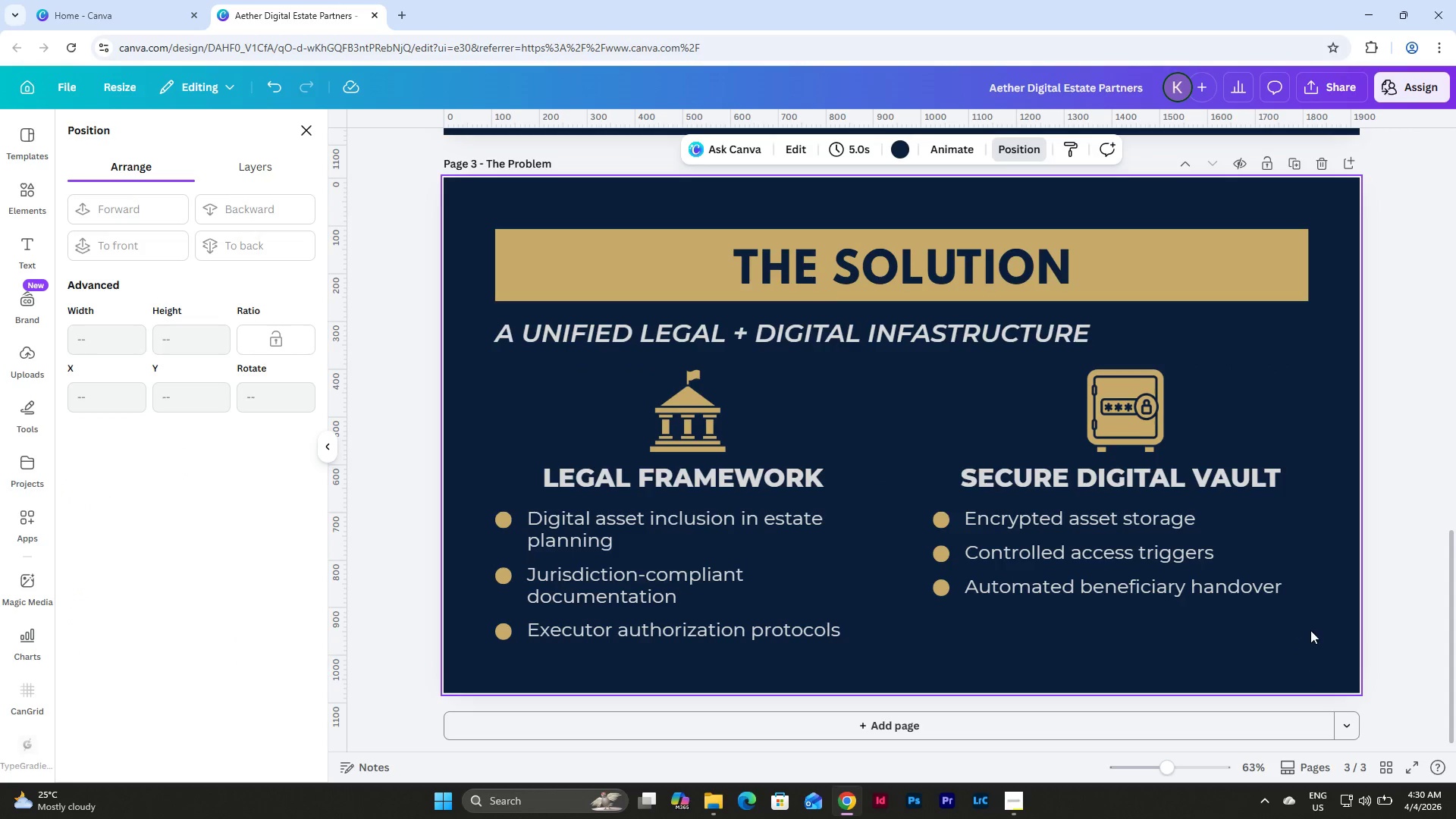 
scroll: coordinate [1310, 629], scroll_direction: up, amount: 1.0
 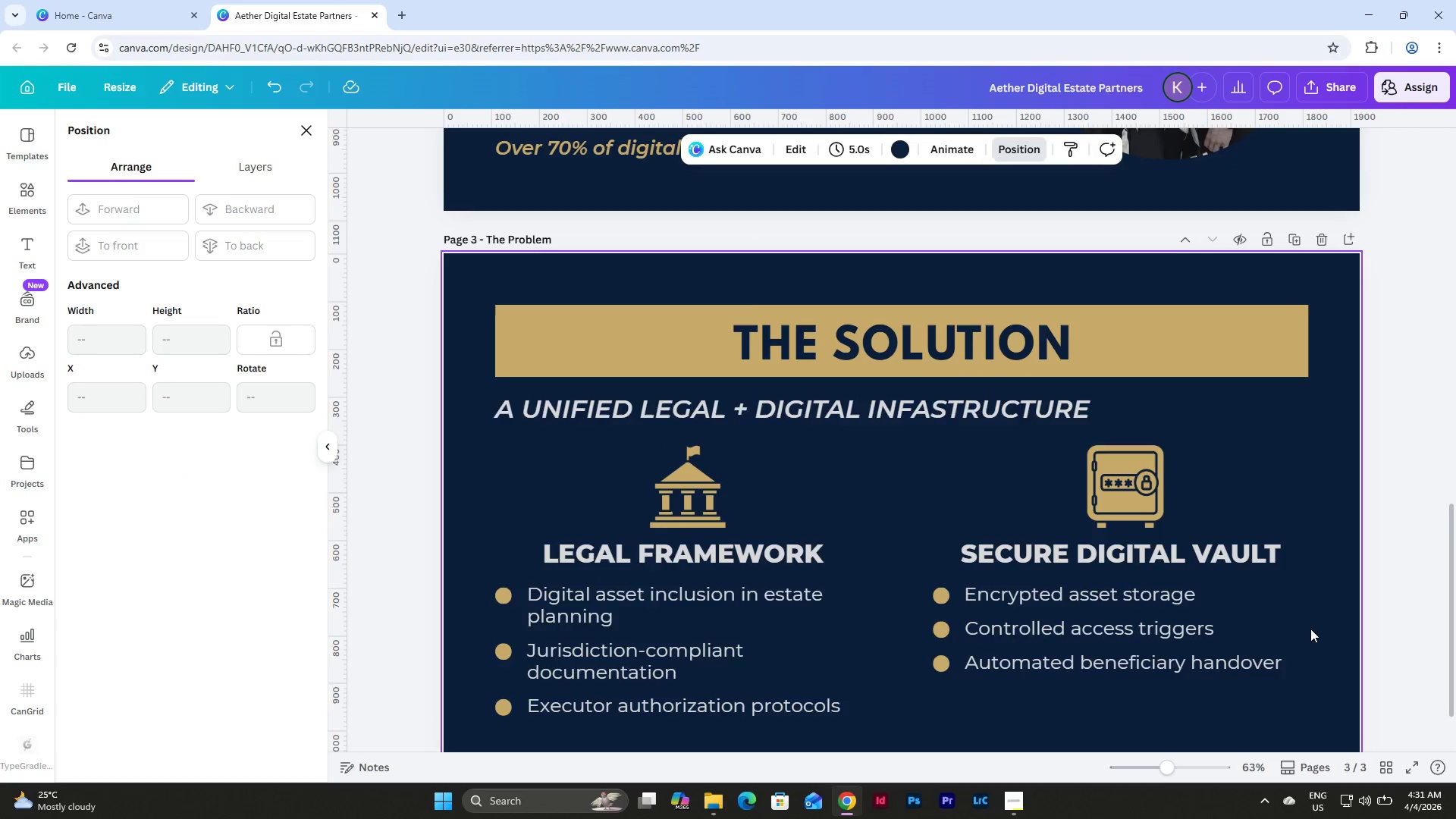 
scroll: coordinate [1310, 629], scroll_direction: down, amount: 2.0
 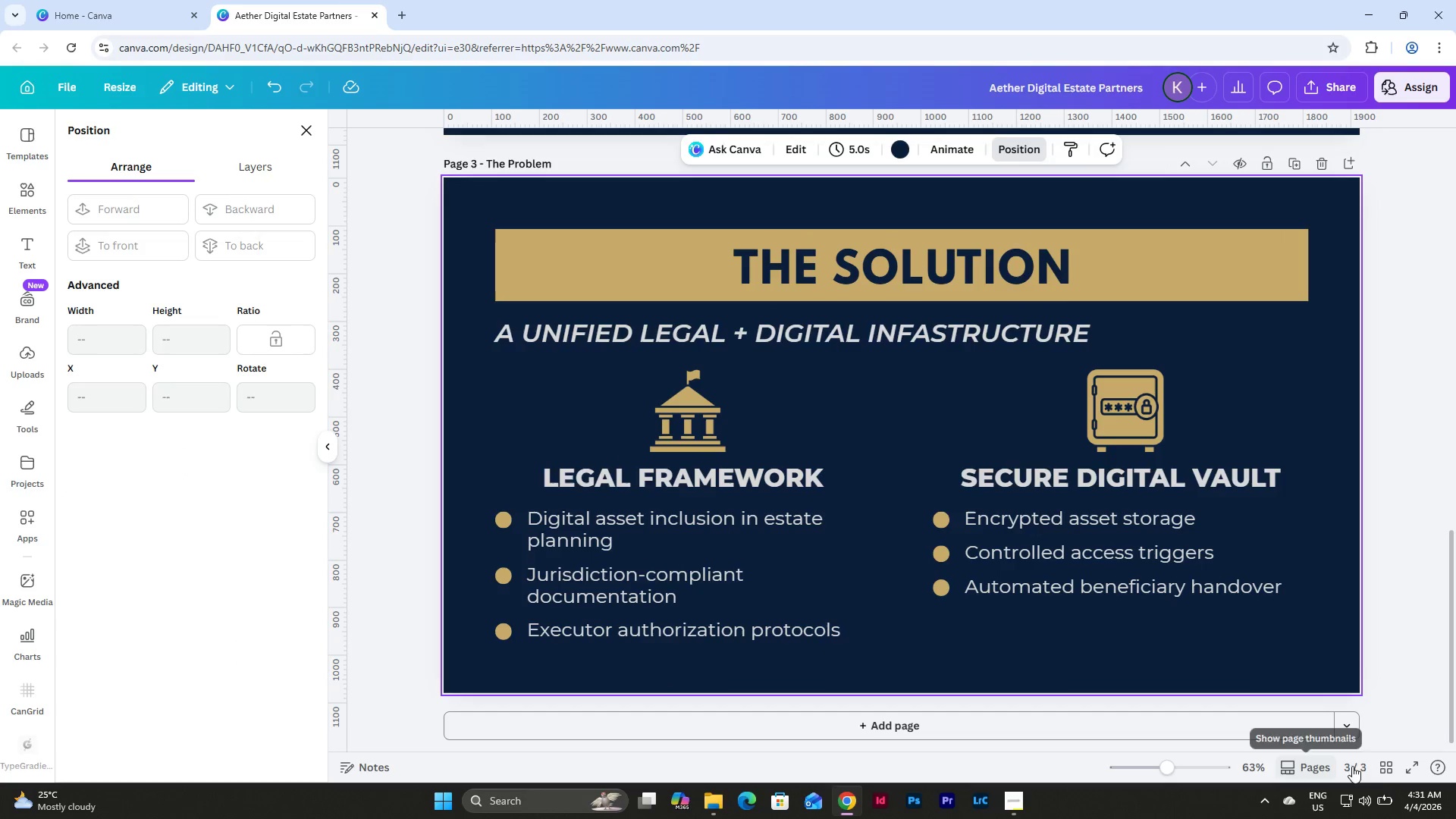 
left_click([1385, 764])
 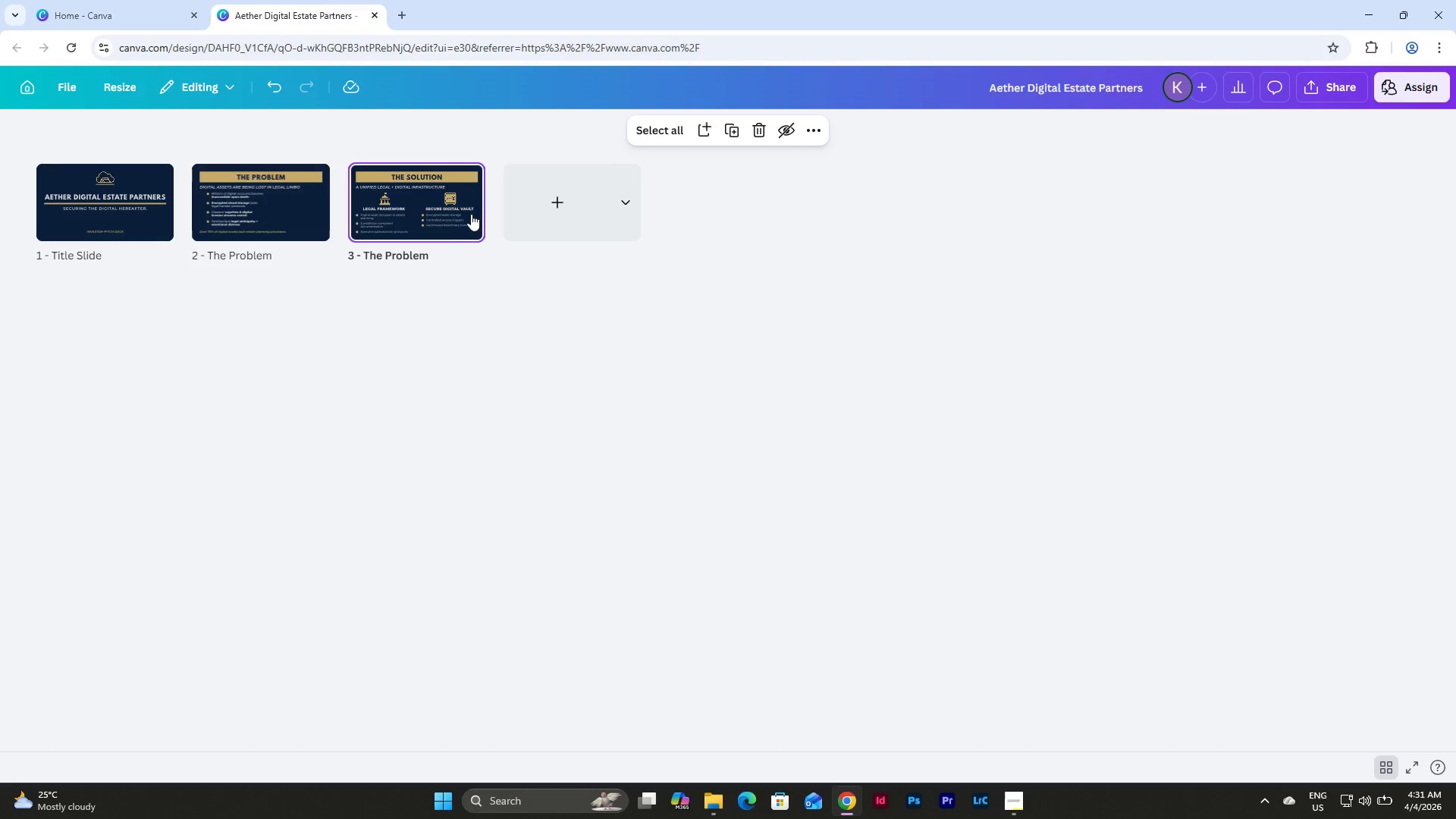 
double_click([434, 224])
 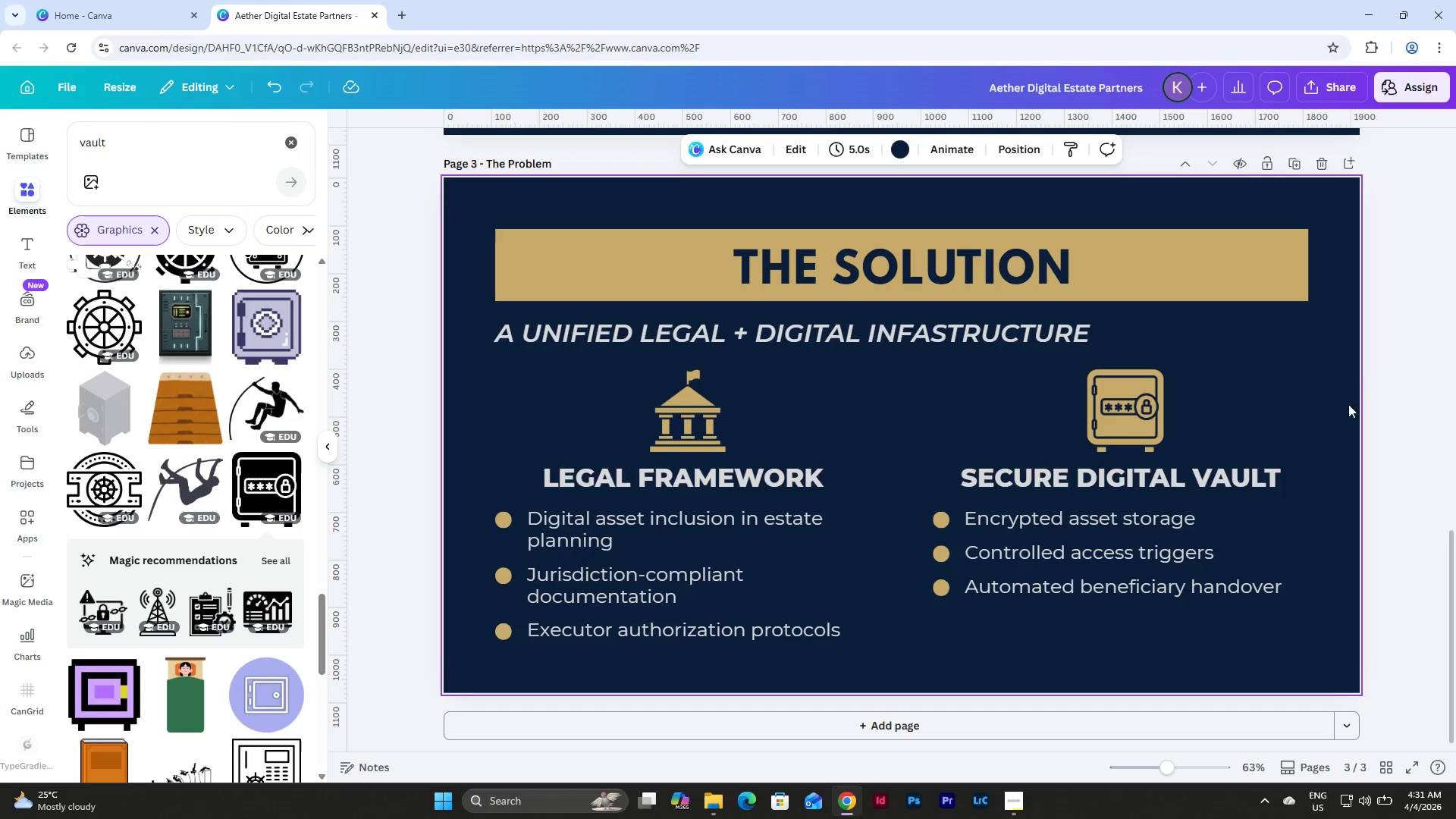 
left_click([1357, 374])
 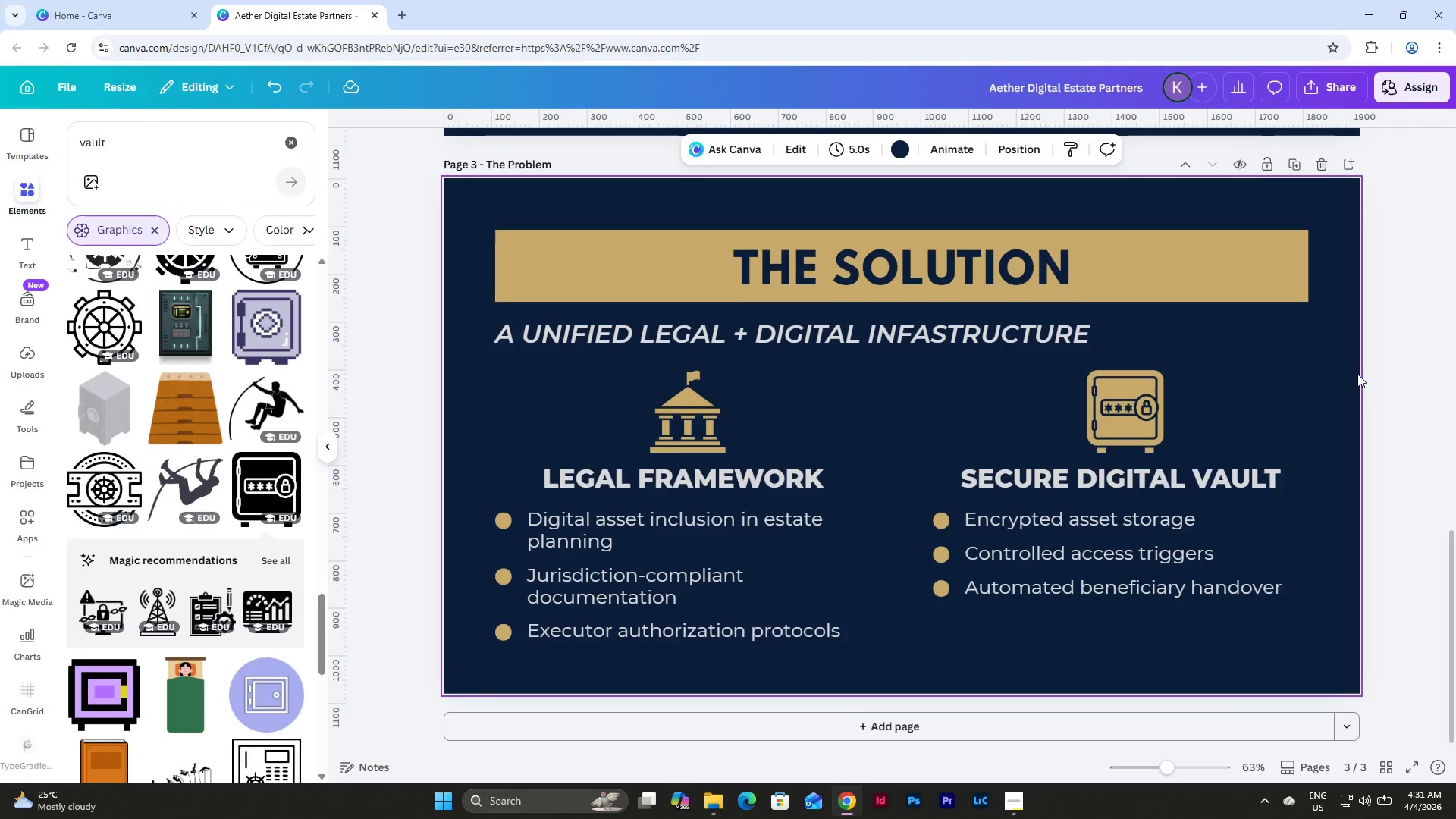 
scroll: coordinate [1357, 374], scroll_direction: down, amount: 1.0
 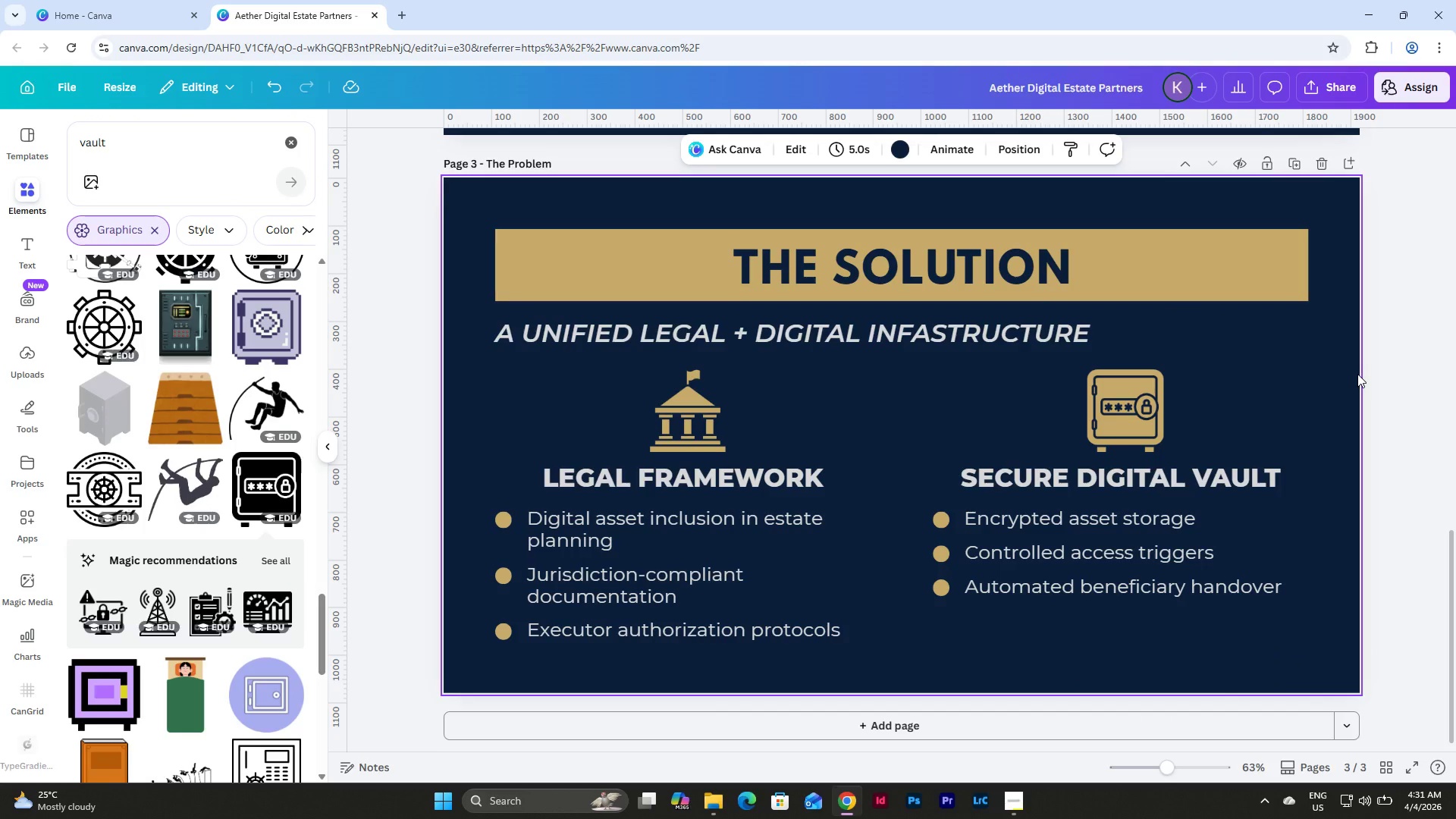 
wait(9.2)
 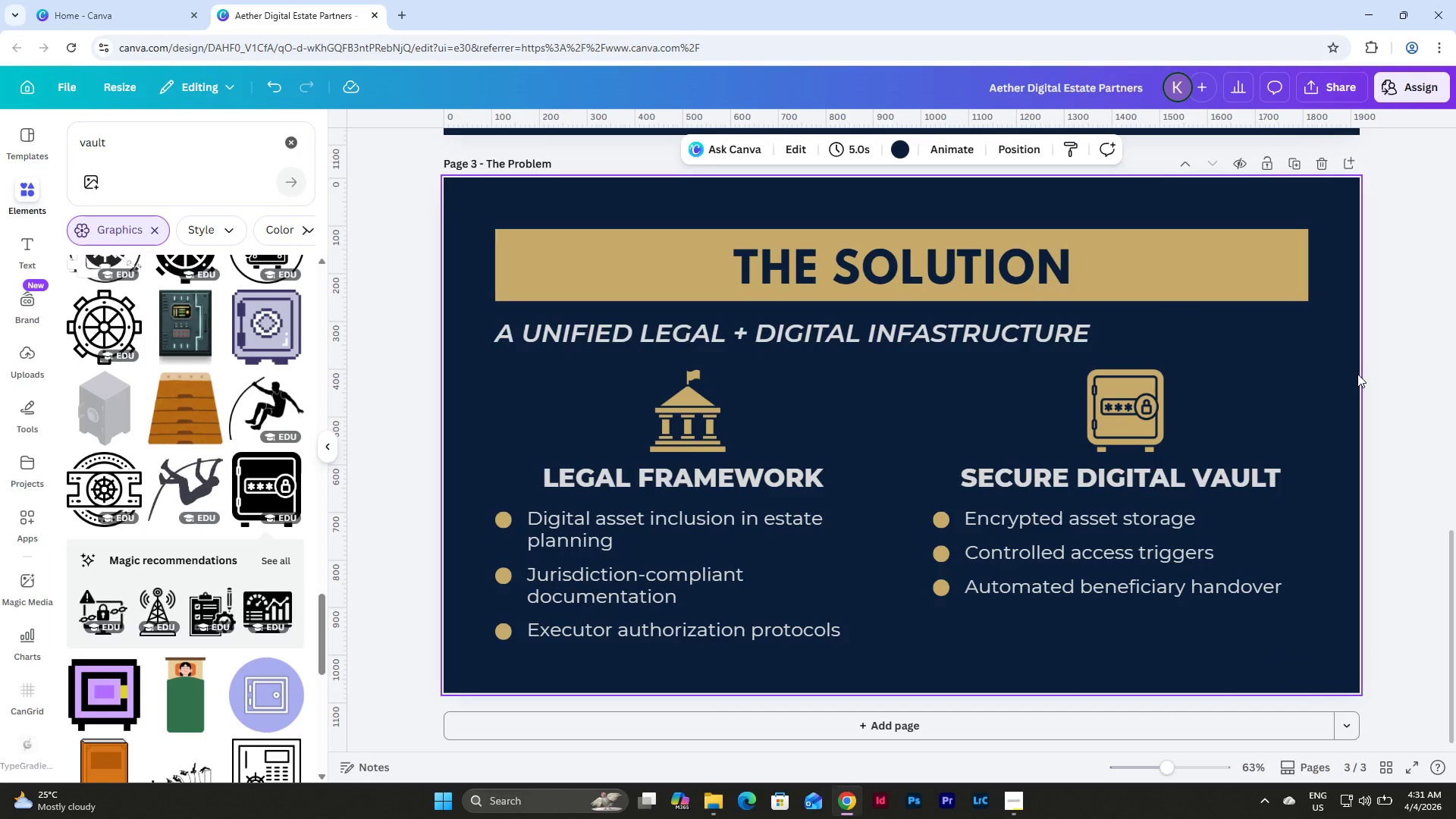 
scroll: coordinate [1313, 344], scroll_direction: up, amount: 2.0
 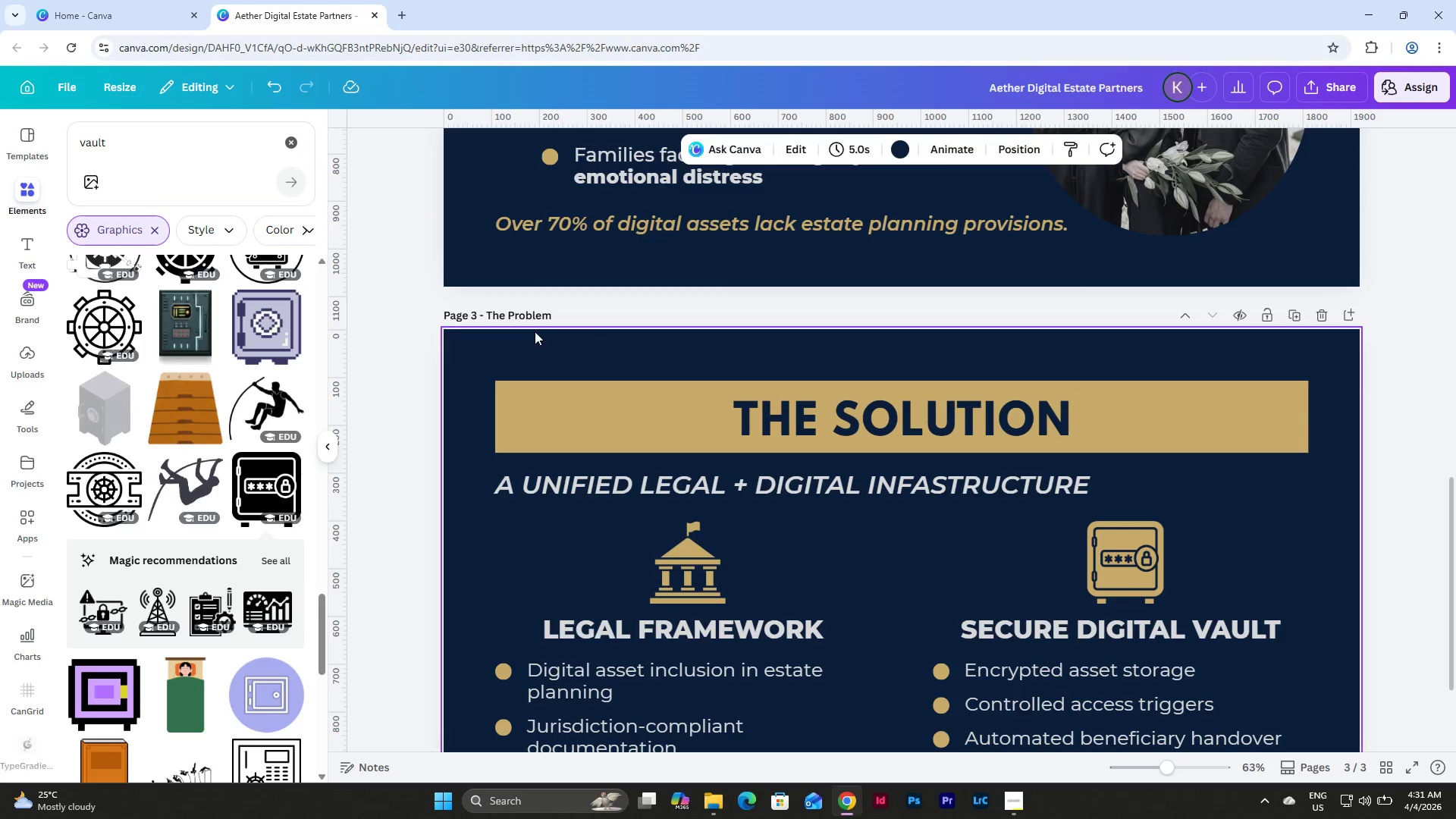 
left_click([546, 314])
 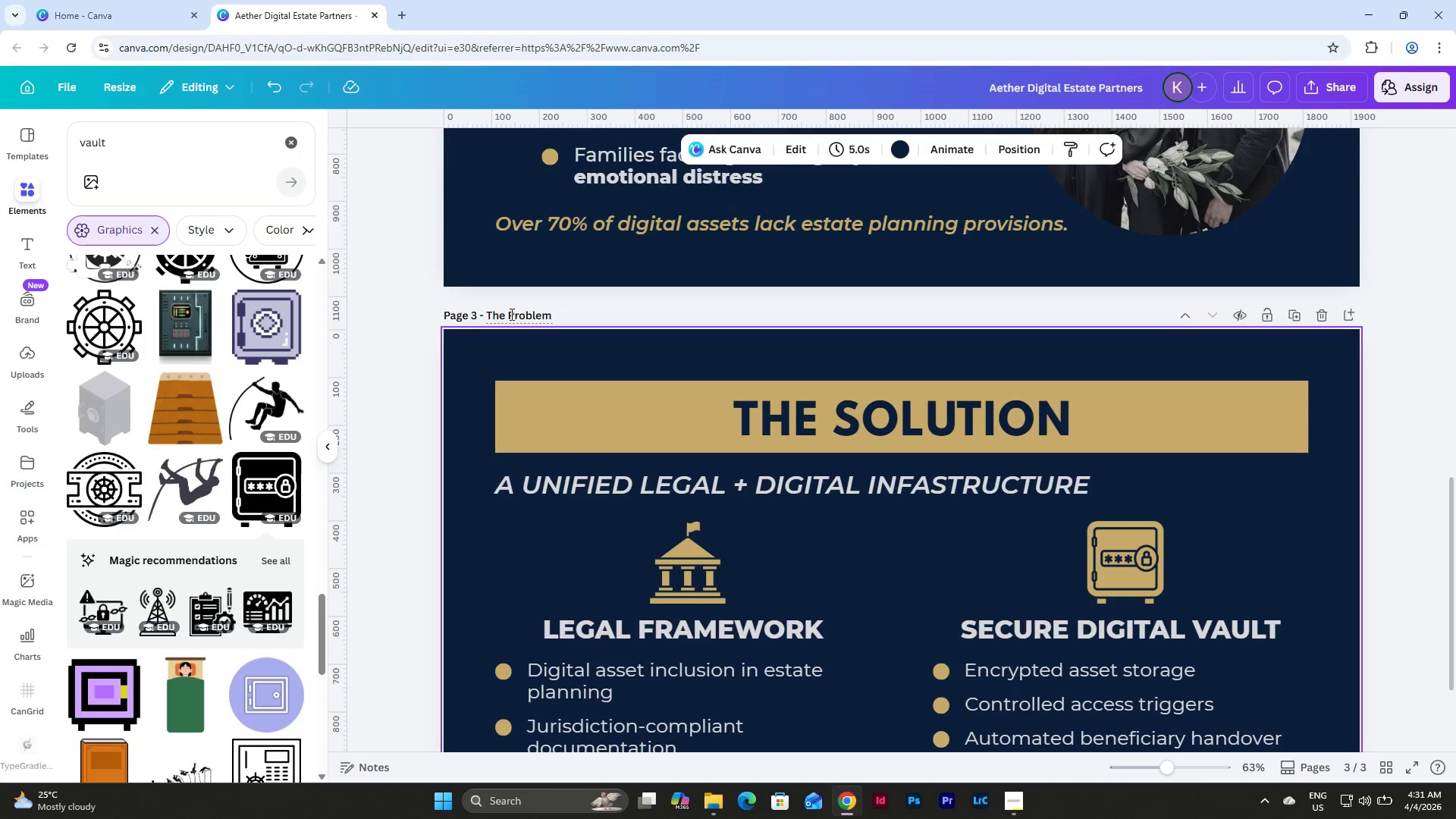 
left_click_drag(start_coordinate=[509, 314], to_coordinate=[573, 315])
 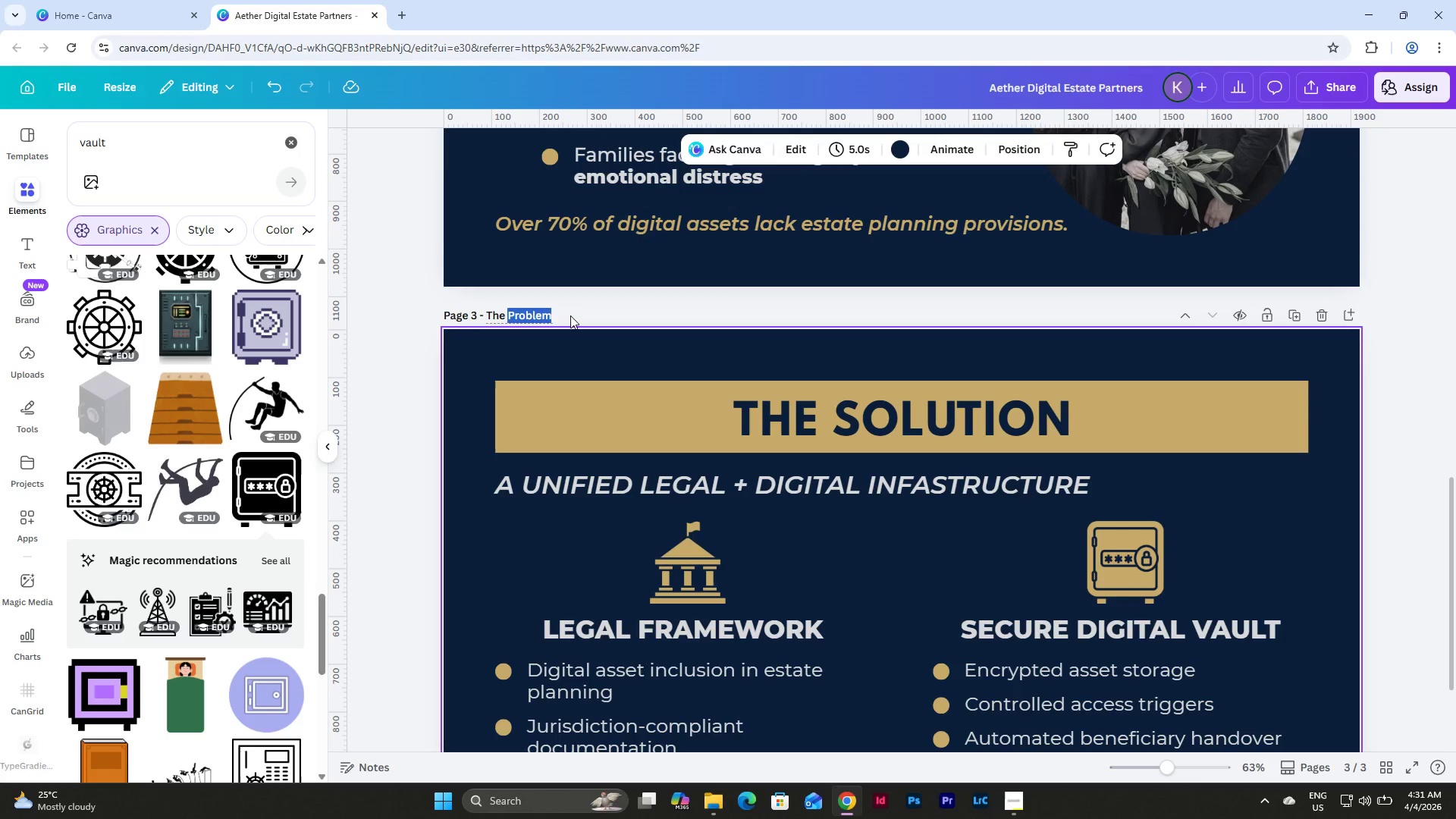 
type(Solution)
 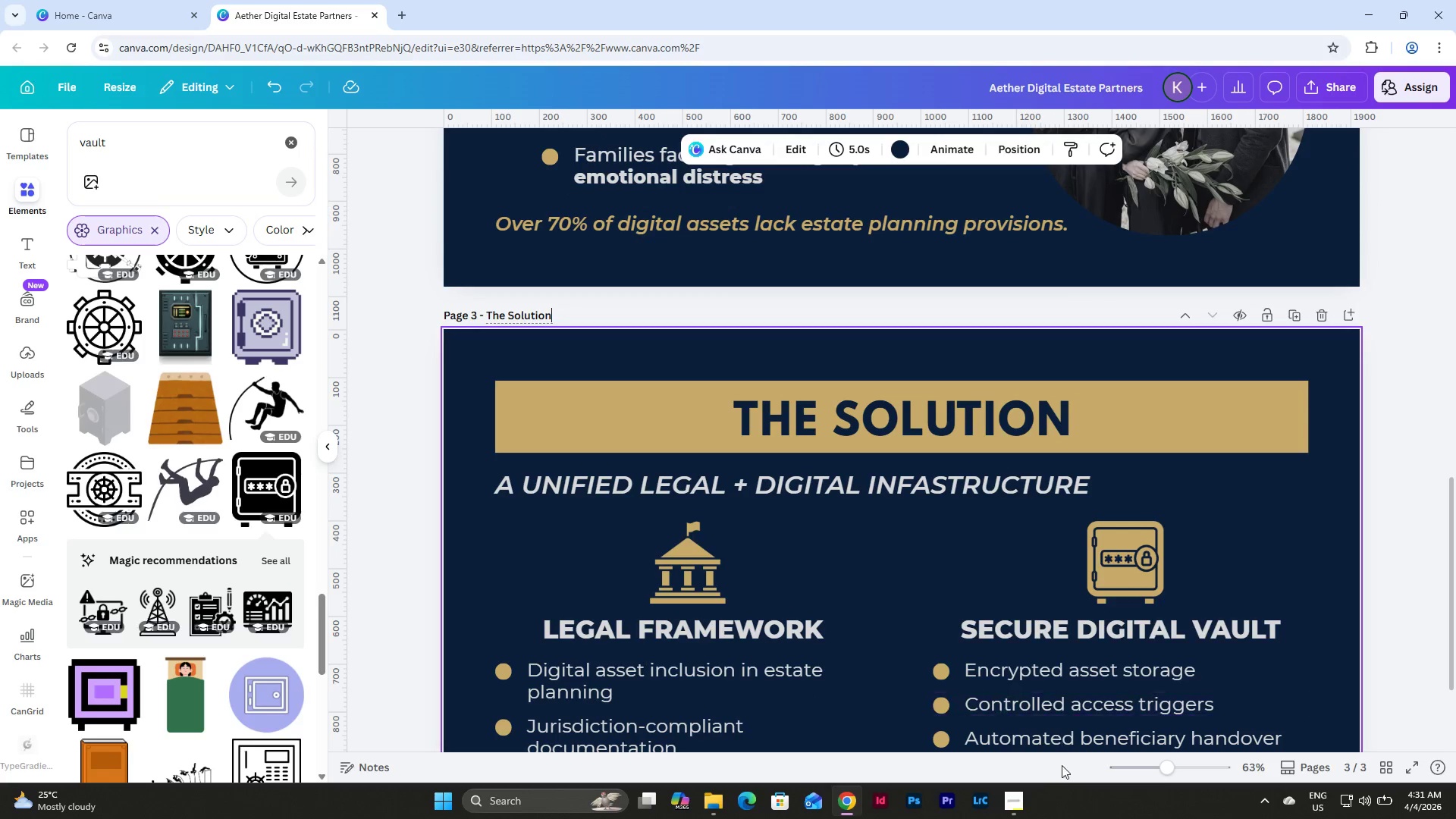 
left_click([1015, 799])